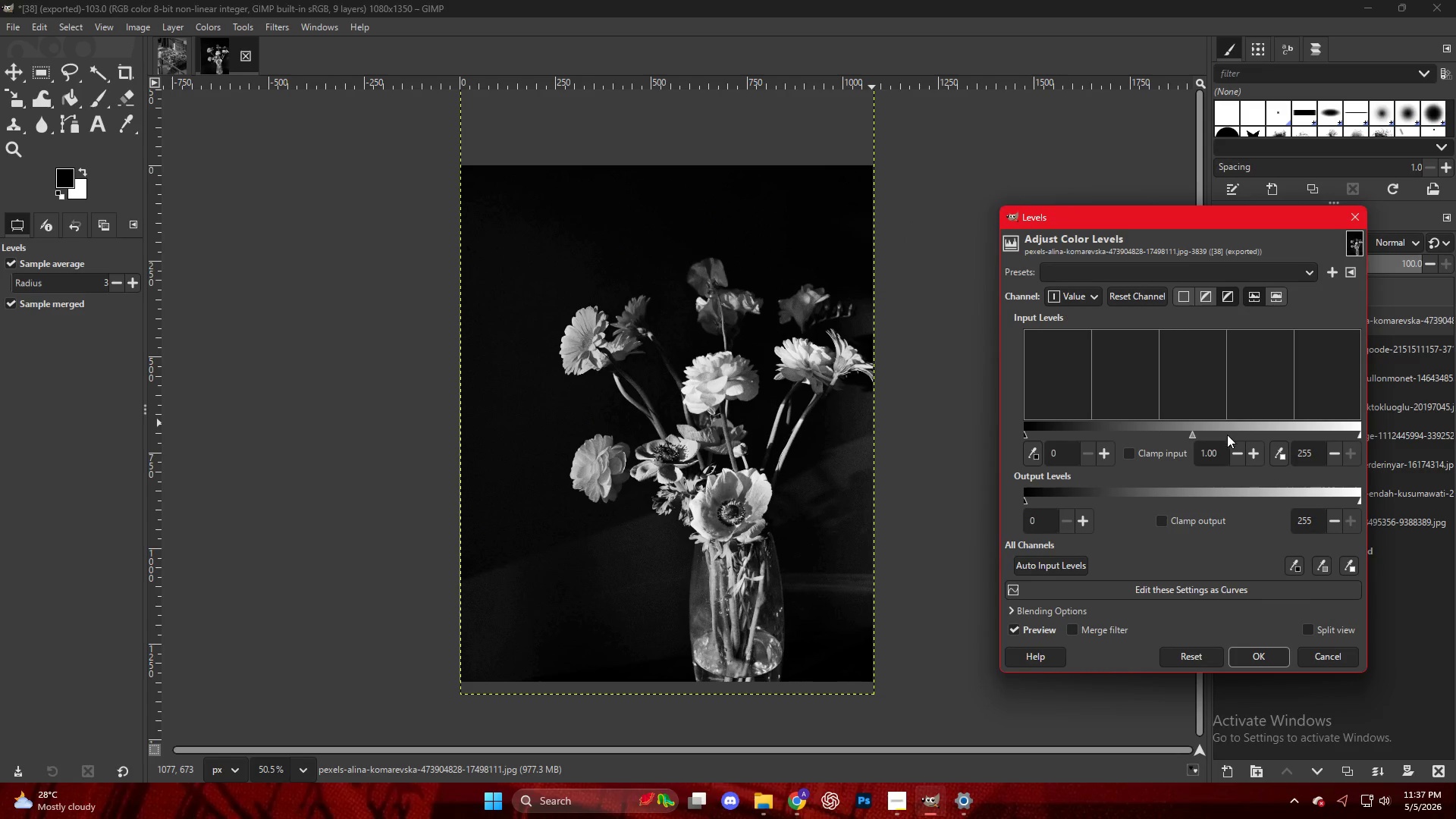 
left_click([1222, 432])
 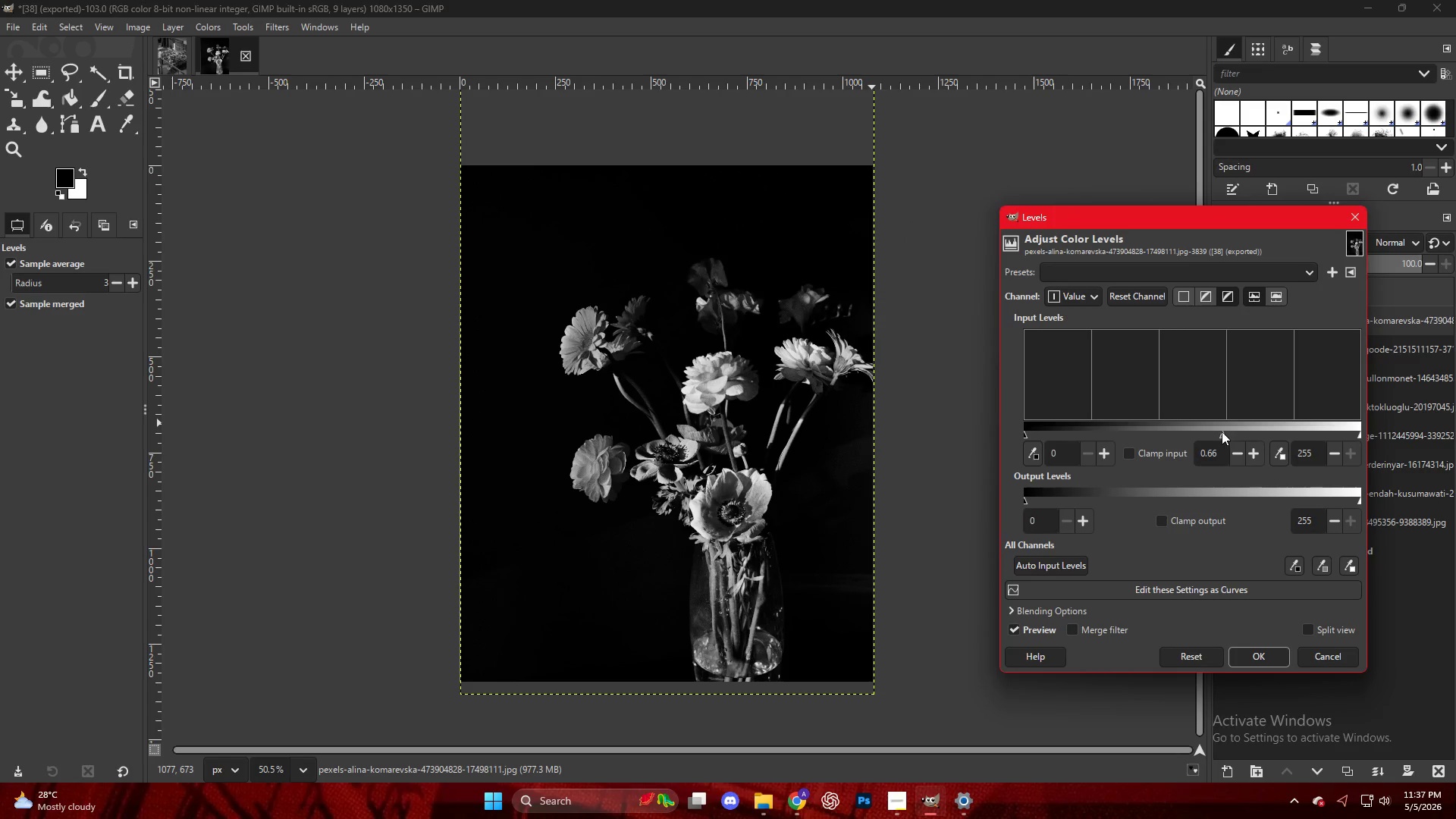 
left_click([1216, 431])
 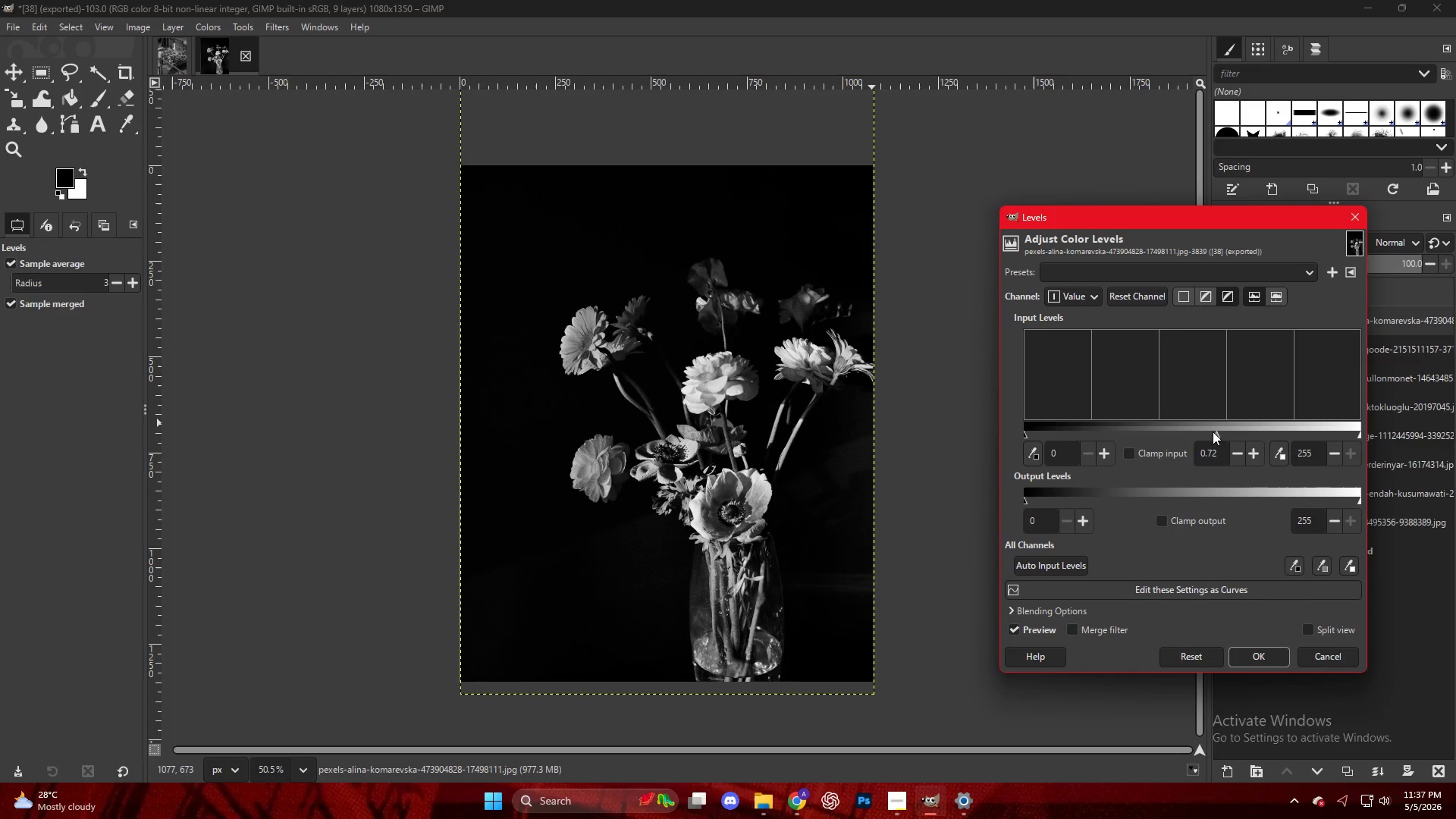 
left_click_drag(start_coordinate=[1210, 432], to_coordinate=[1205, 432])
 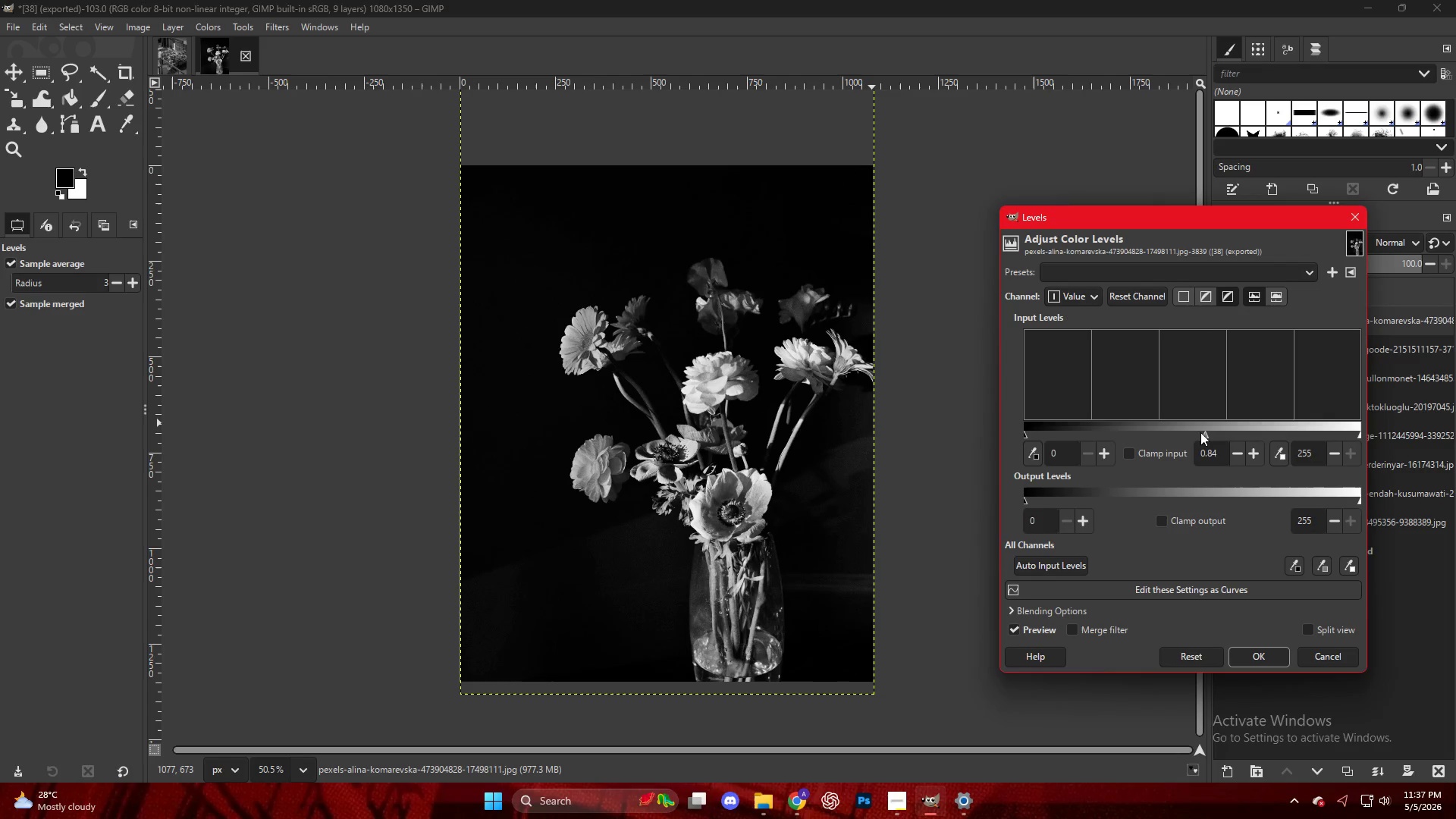 
double_click([1200, 432])
 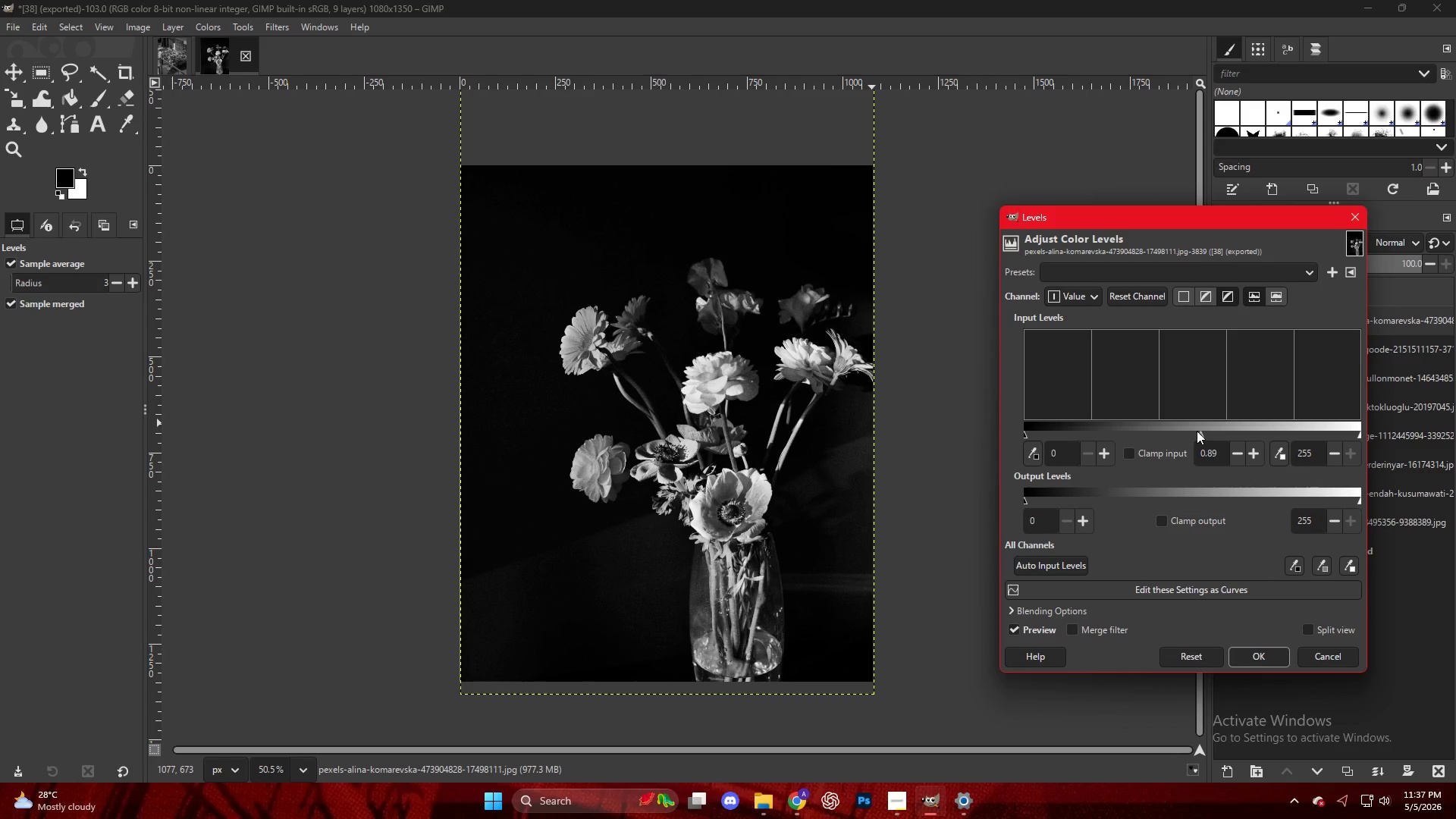 
key(NumpadEnter)
 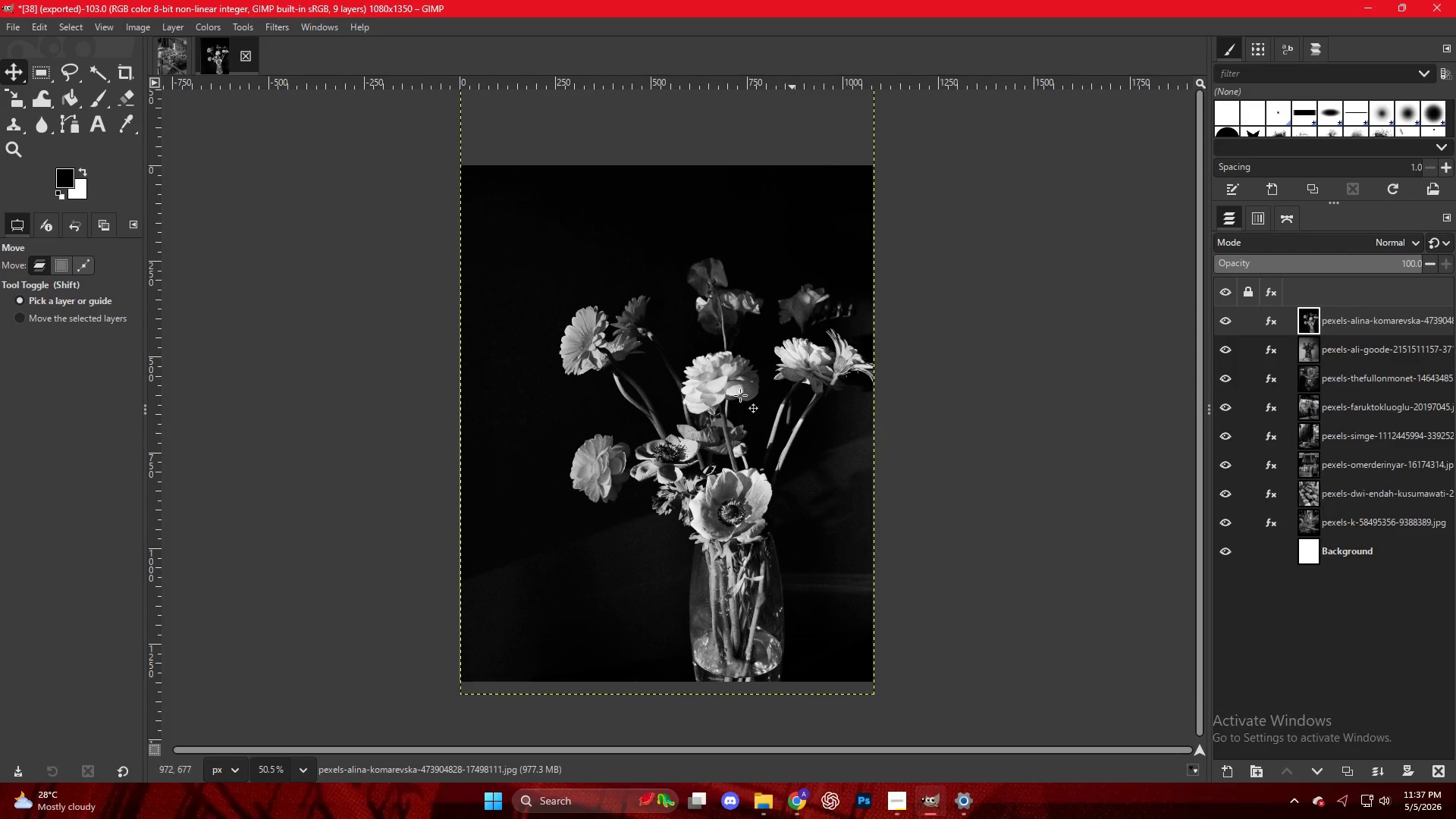 
right_click([664, 337])
 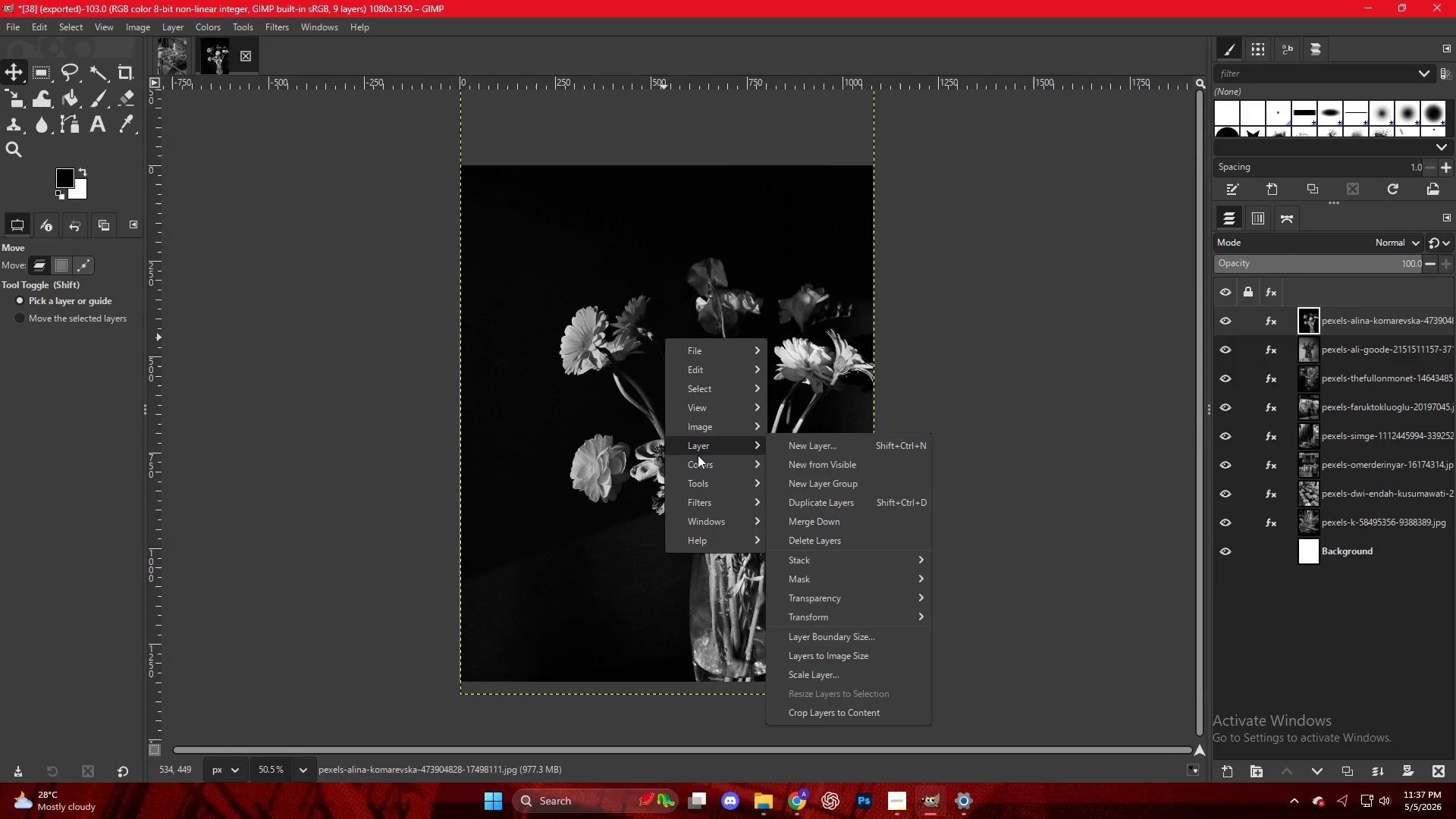 
left_click([699, 464])
 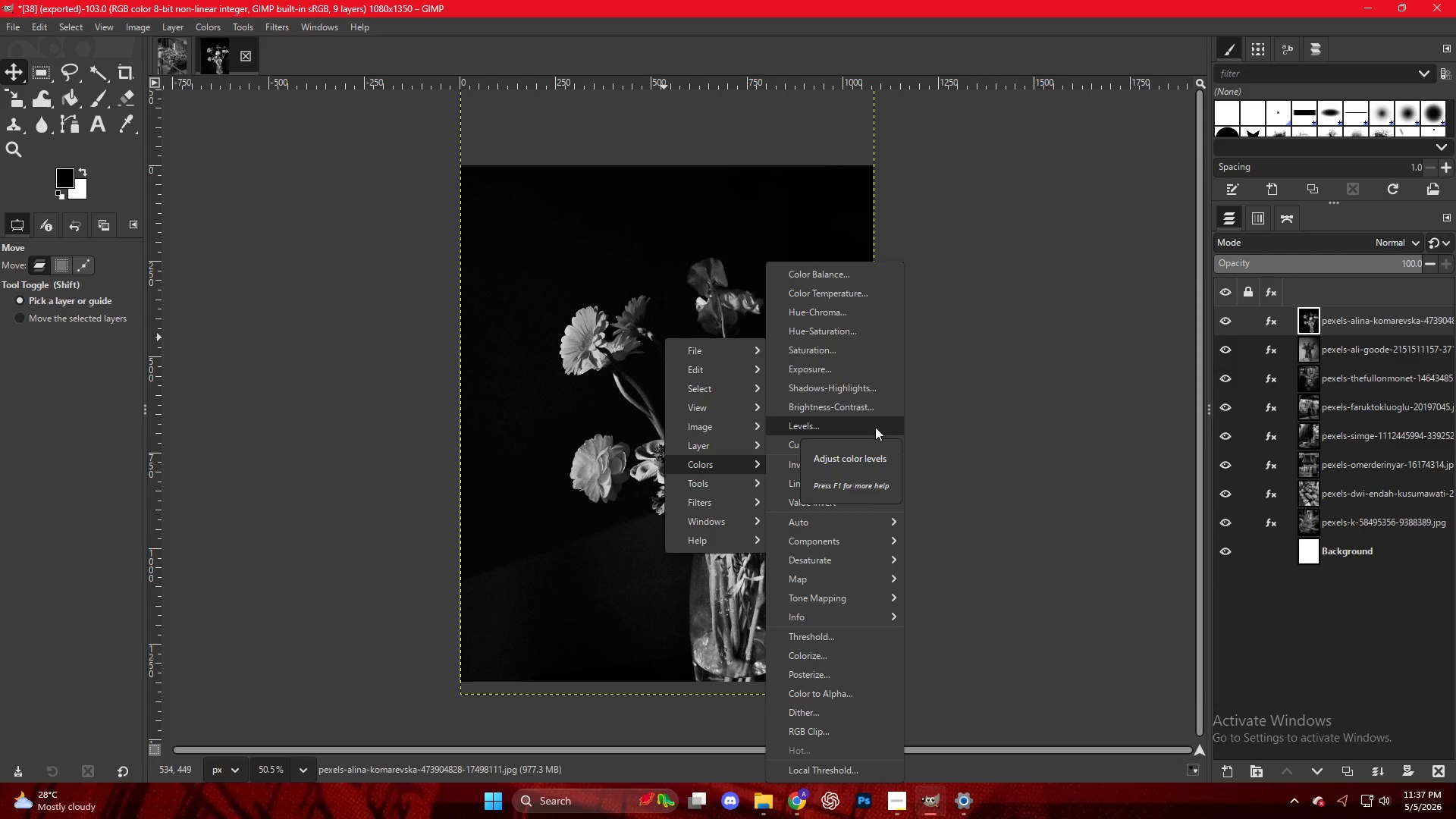 
left_click([839, 448])
 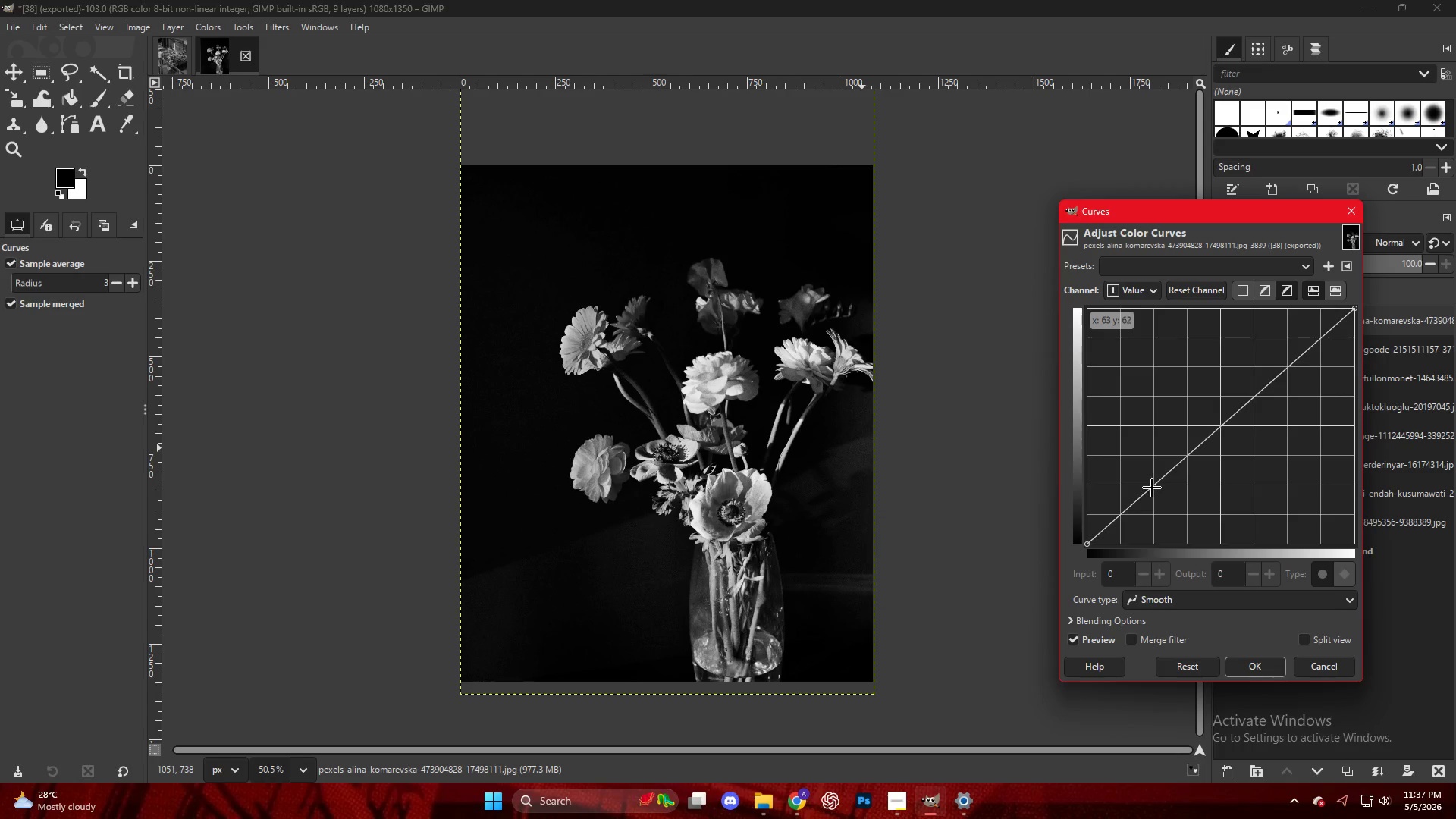 
left_click_drag(start_coordinate=[1123, 509], to_coordinate=[1124, 502])
 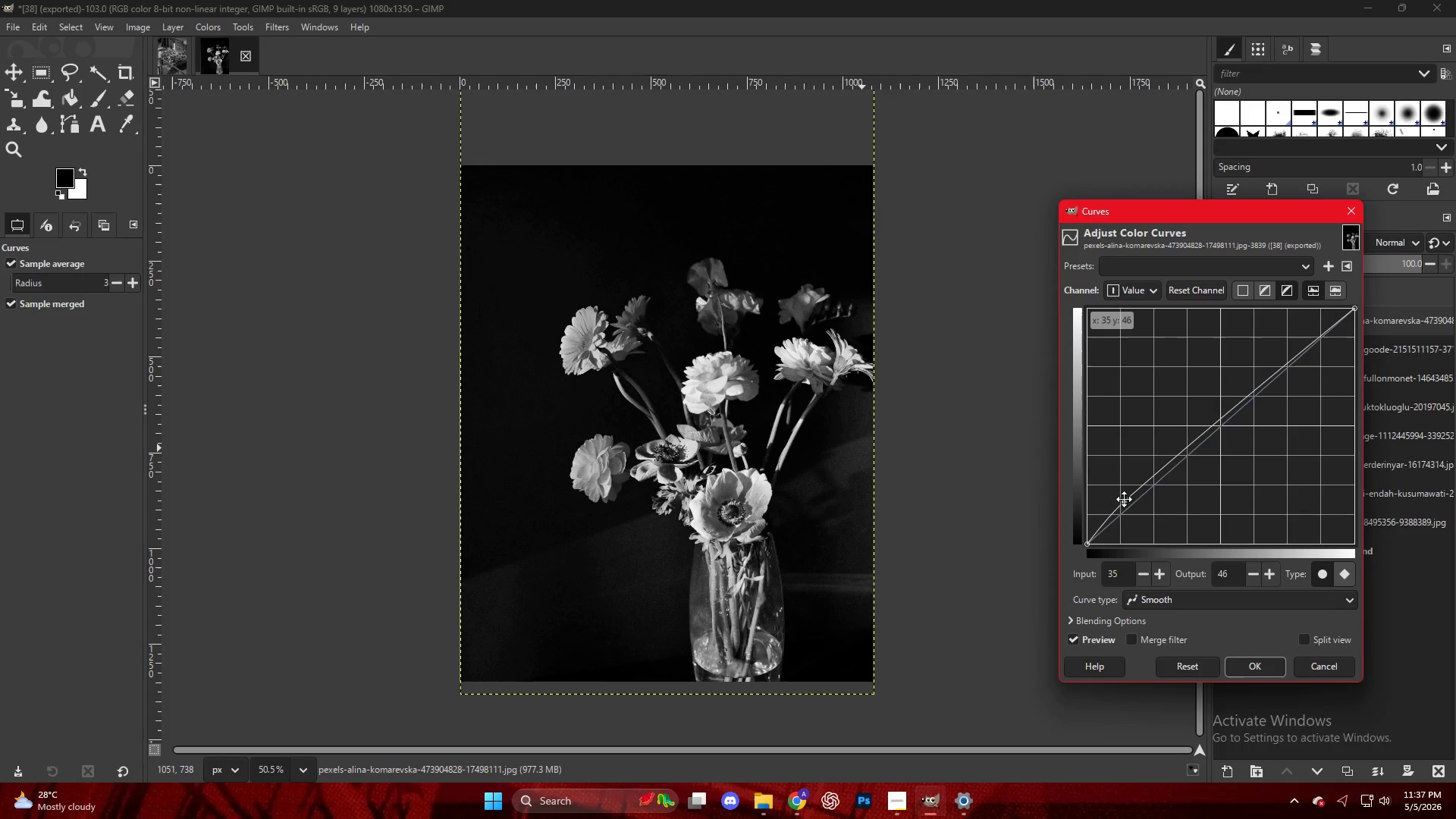 
key(NumpadEnter)
 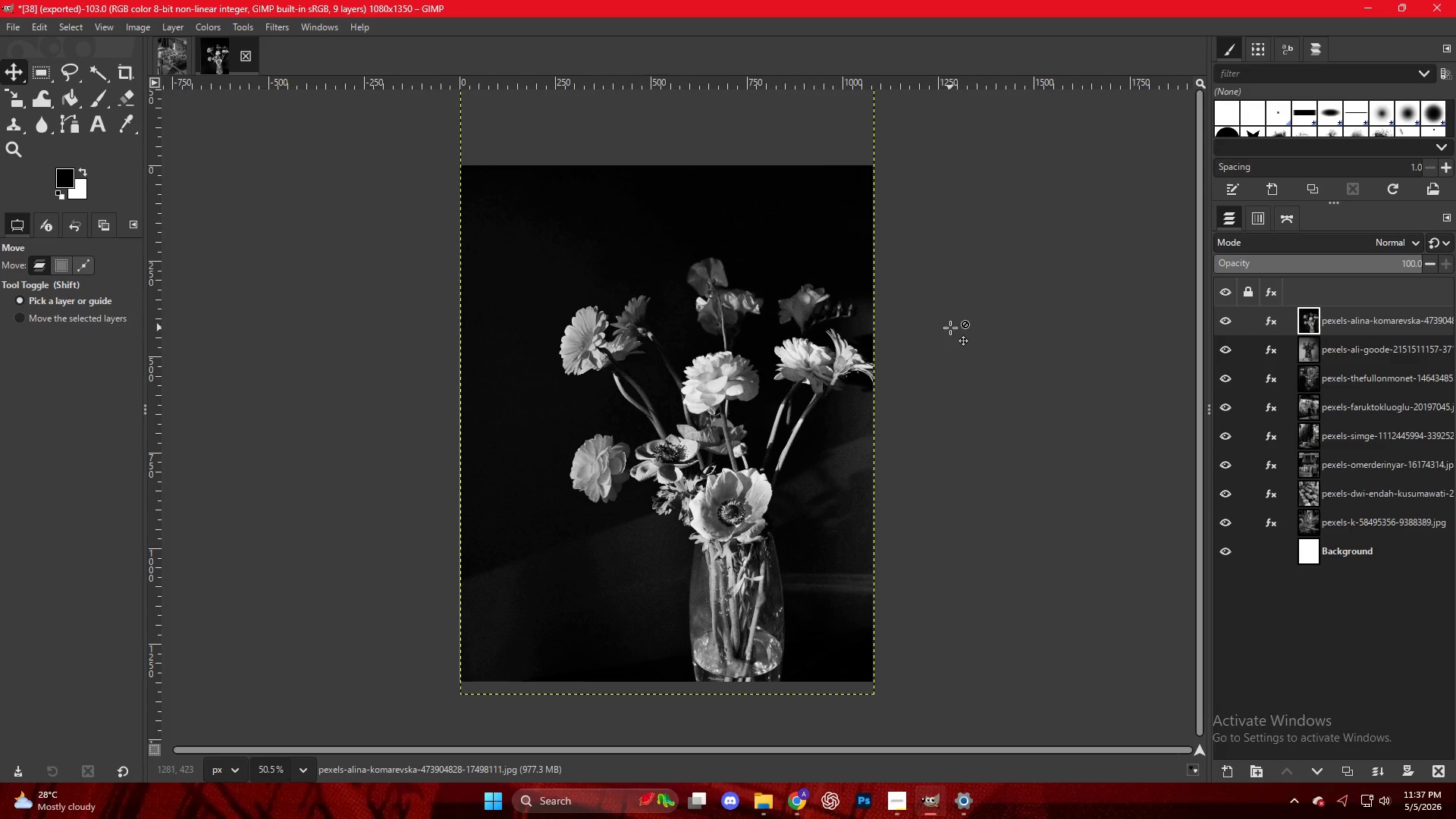 
key(Control+Shift+E)
 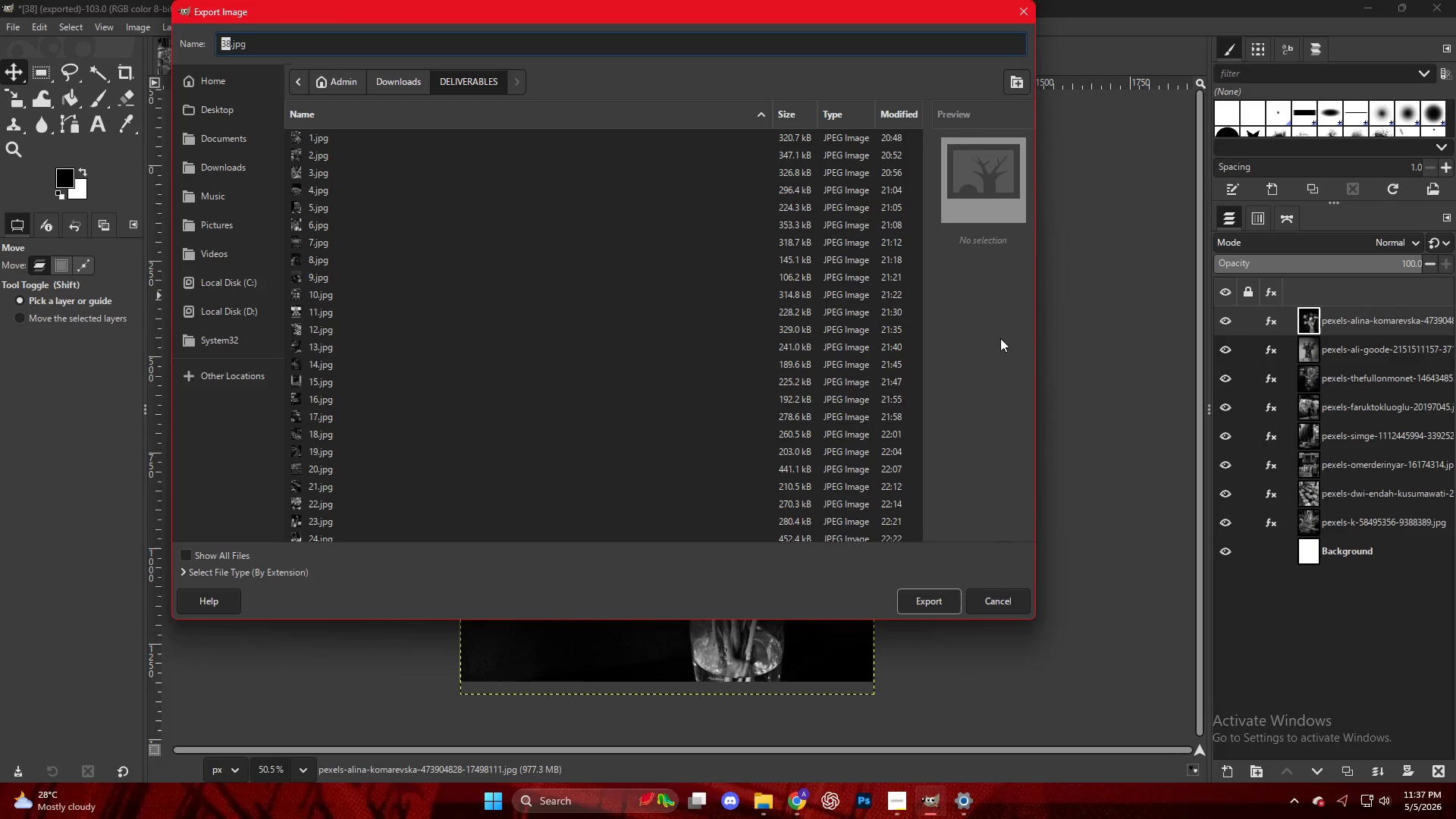 
scroll: coordinate [328, 547], scroll_direction: down, amount: 11.0
 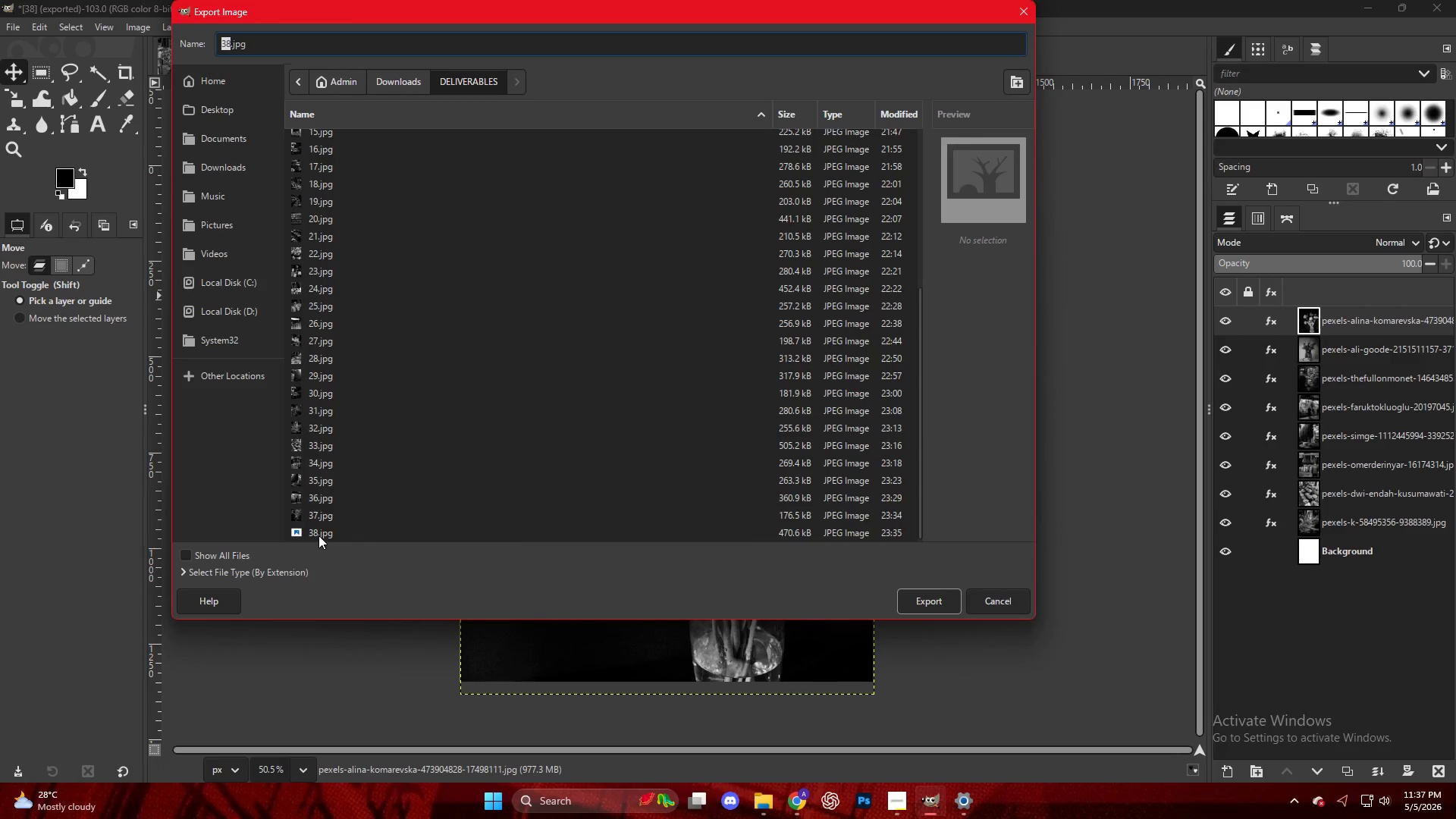 
left_click([319, 535])
 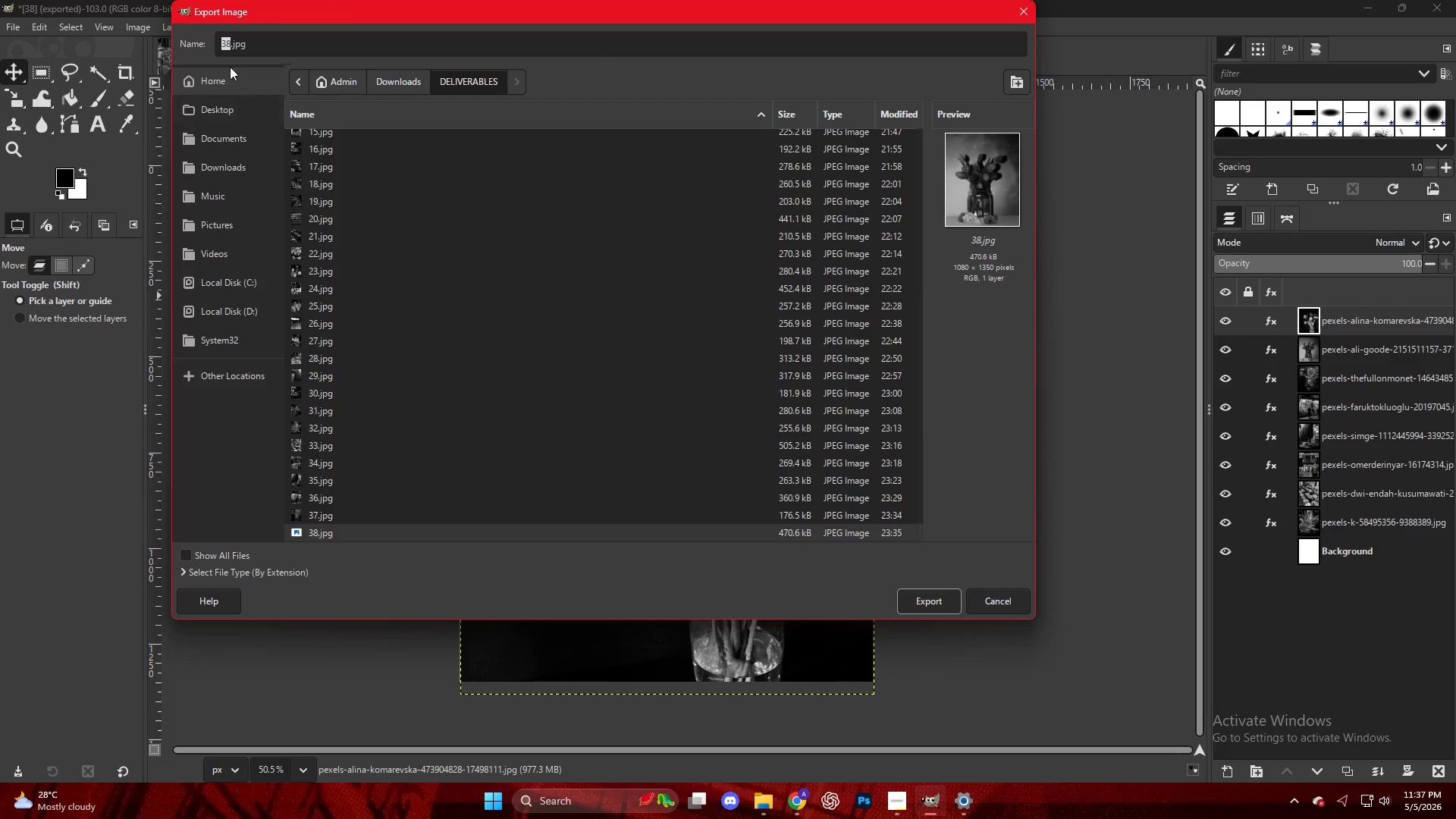 
left_click([229, 43])
 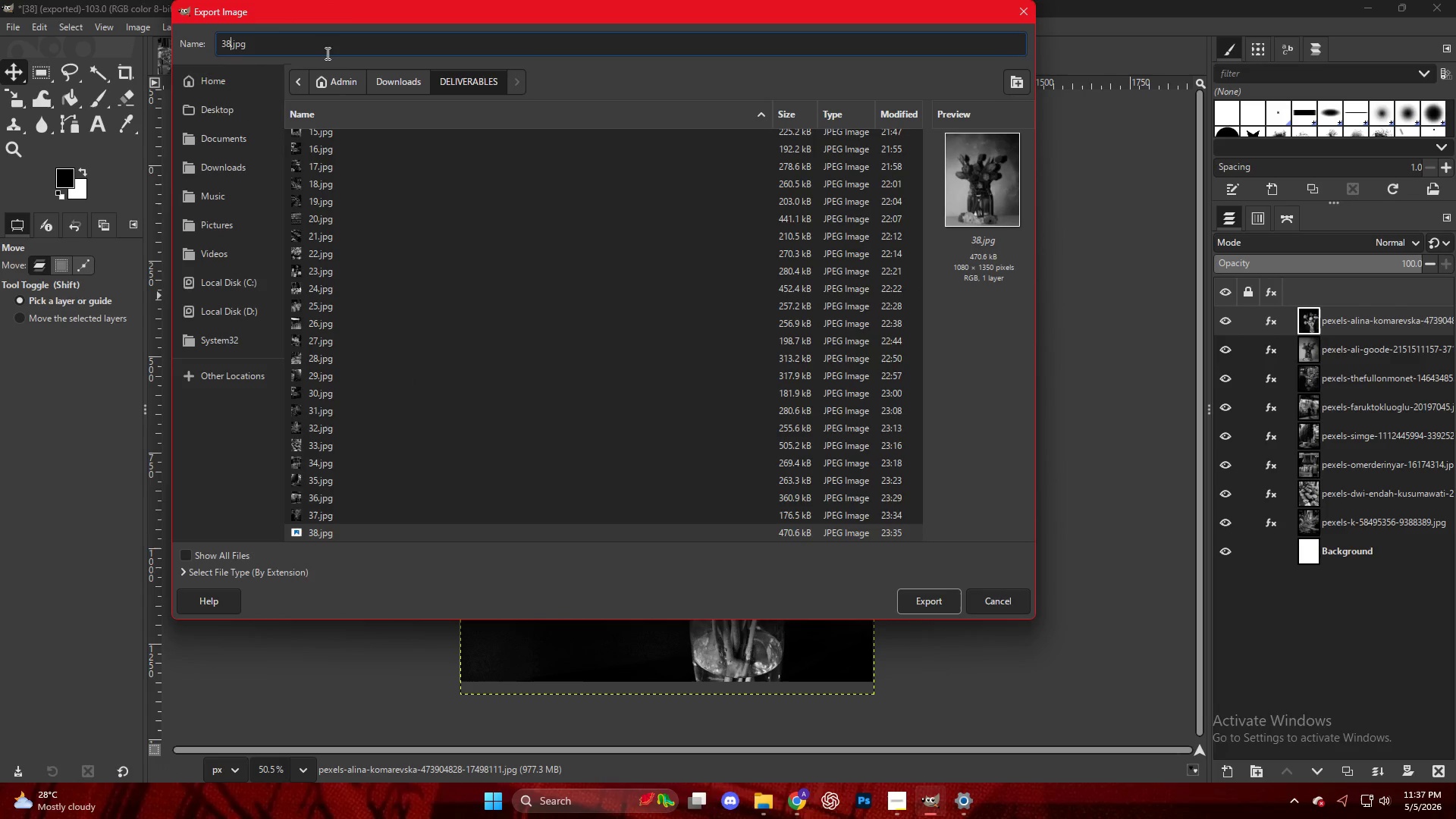 
key(ArrowLeft)
 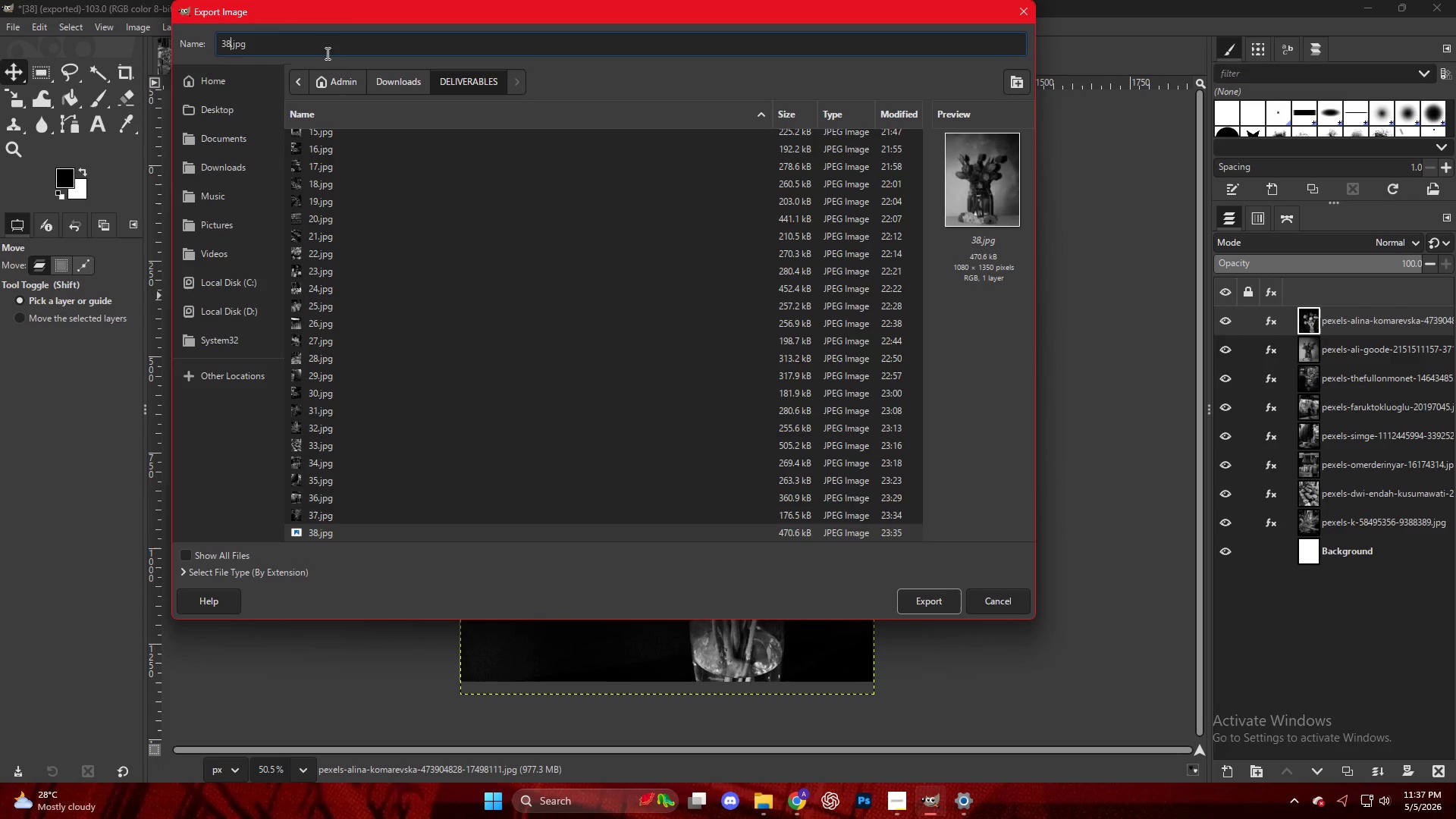 
key(ArrowRight)
 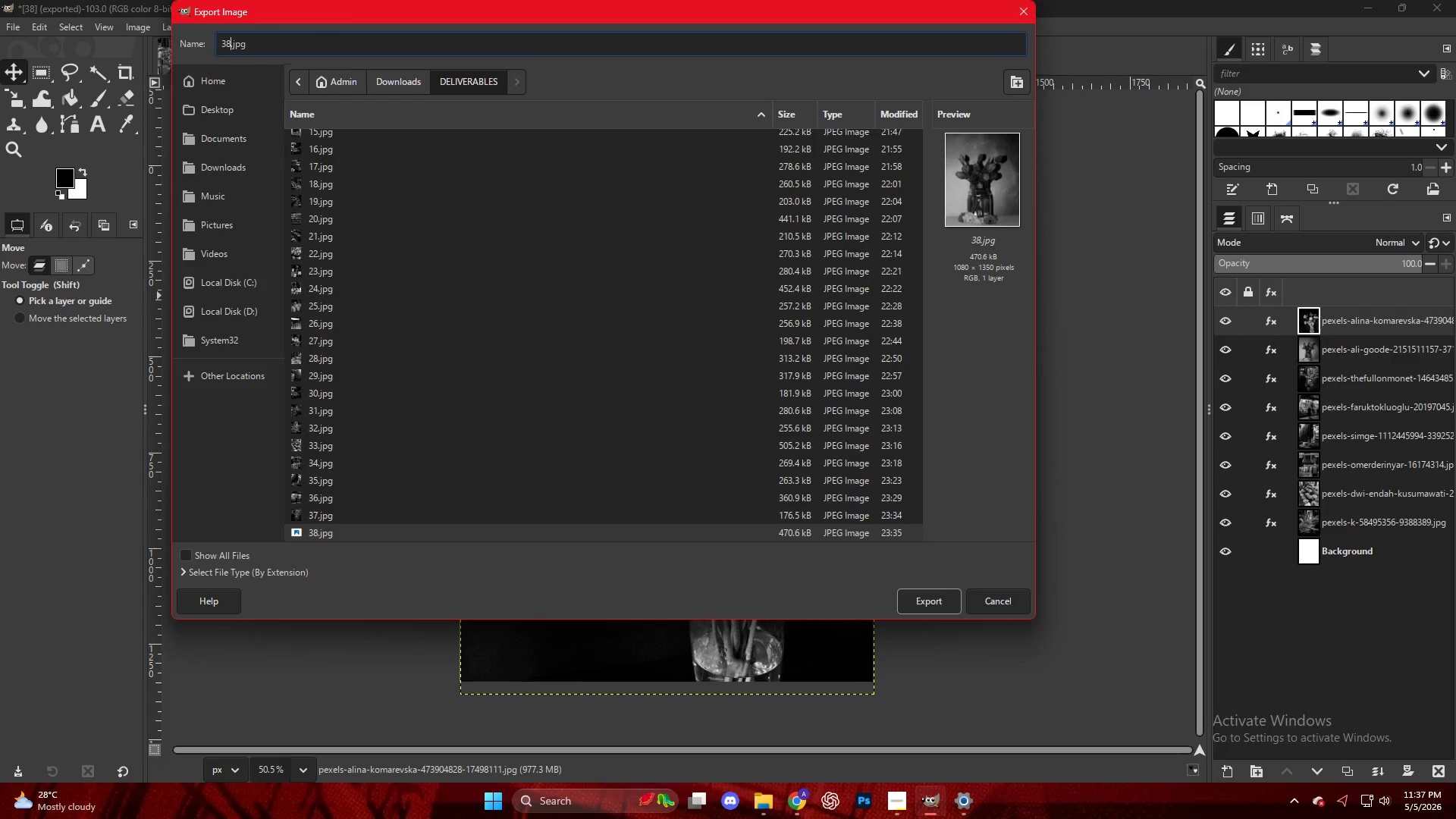 
key(Backspace)
 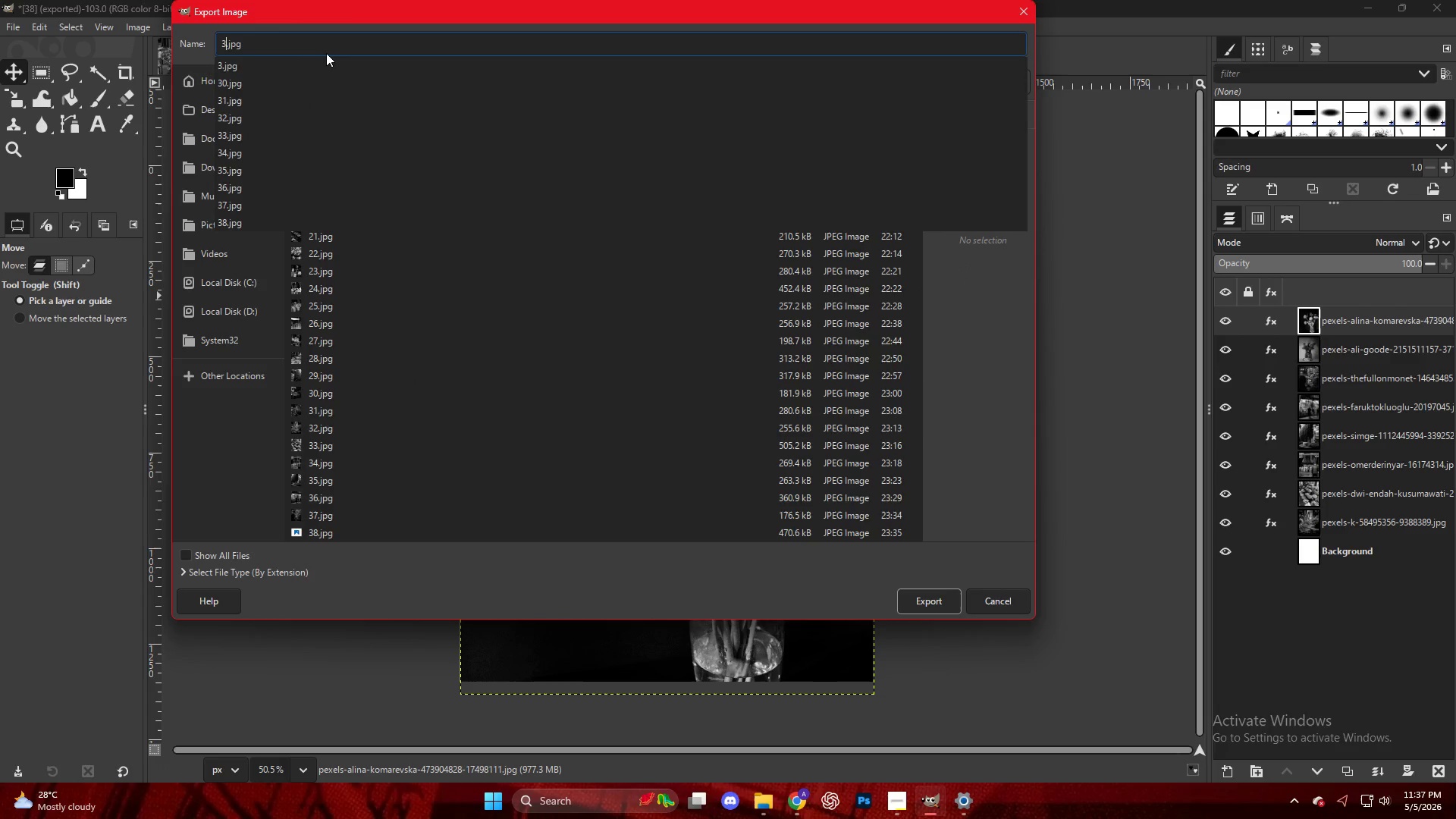 
key(Numpad9)
 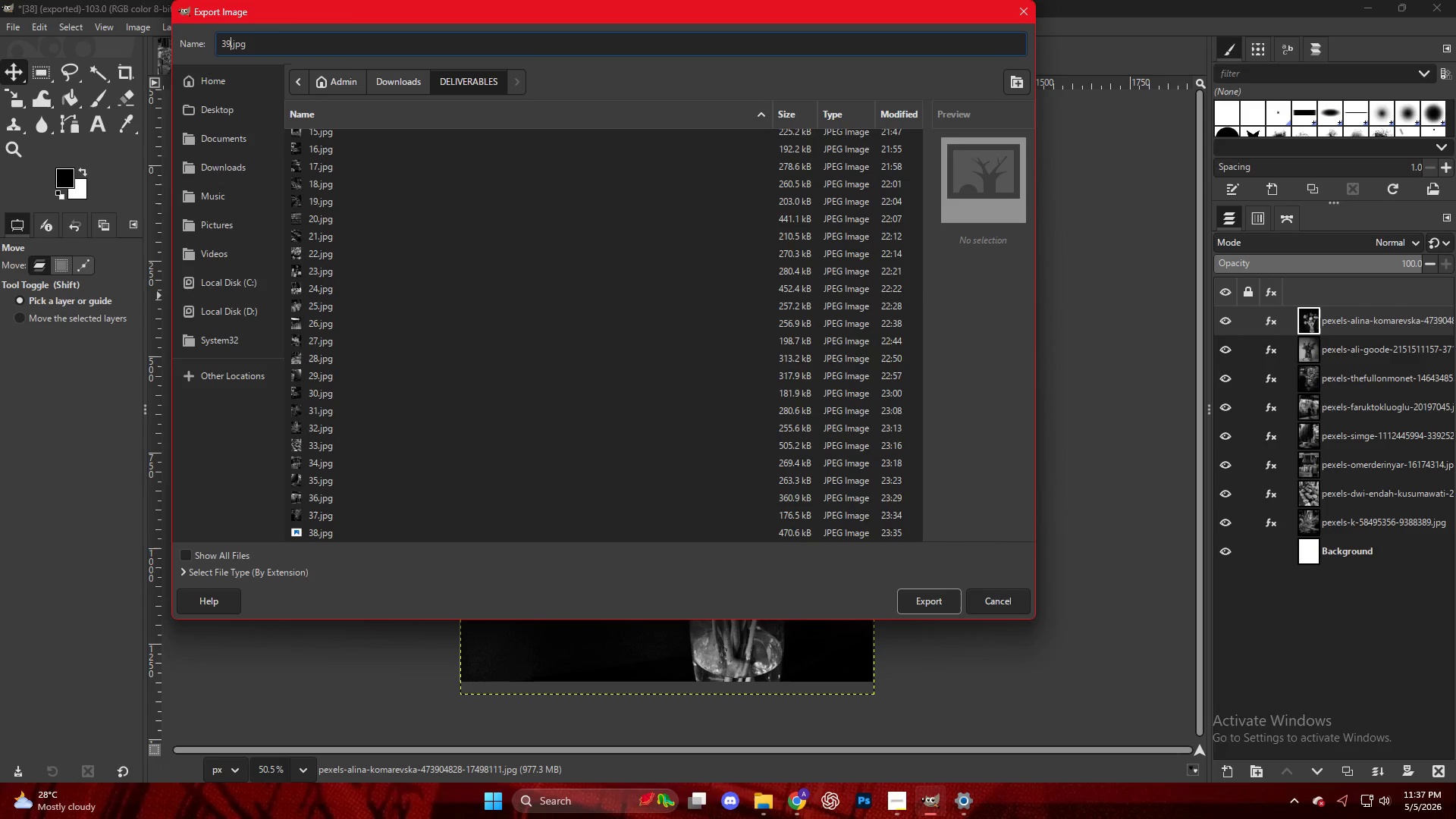 
key(NumpadEnter)
 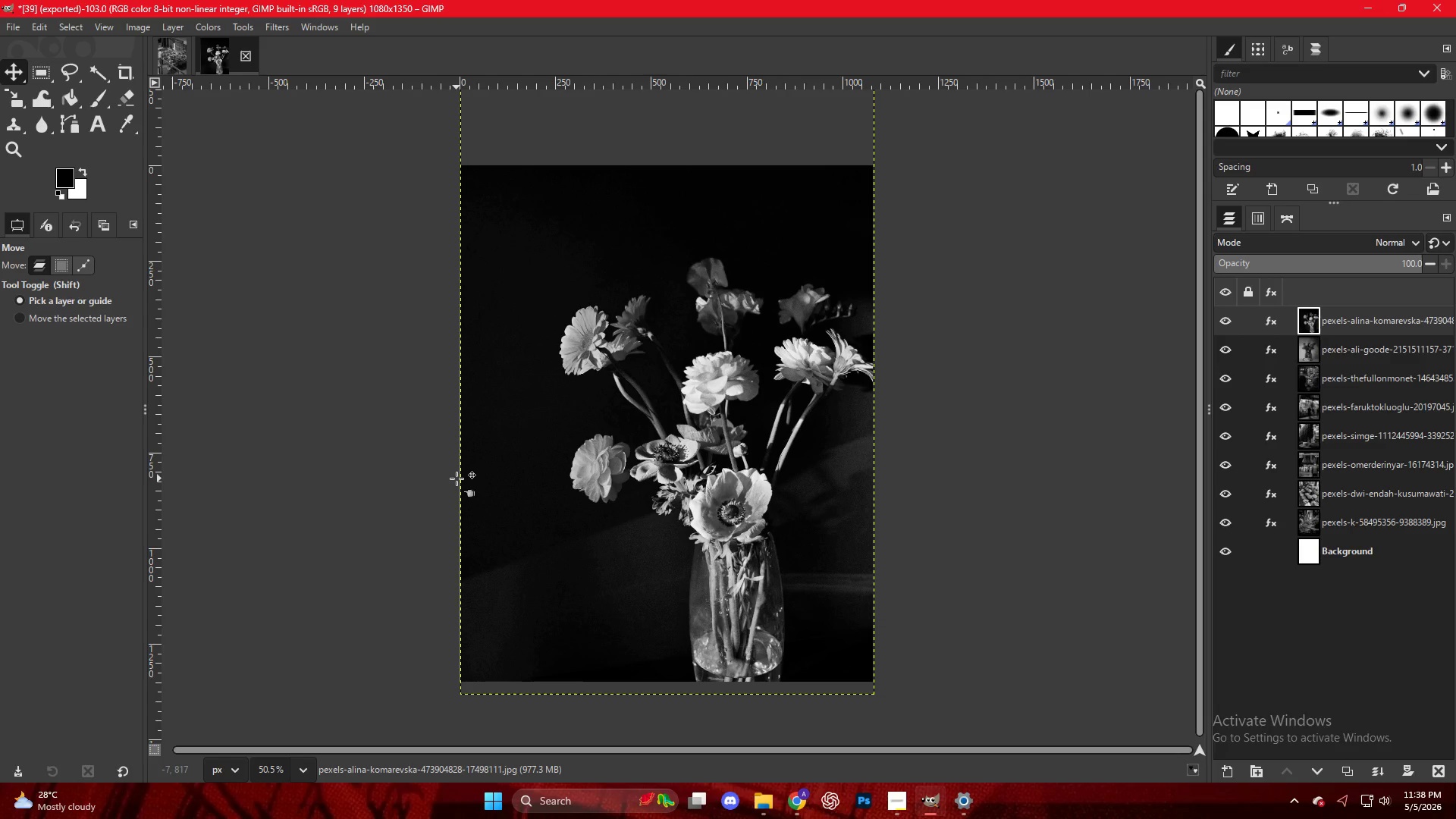 
wait(45.3)
 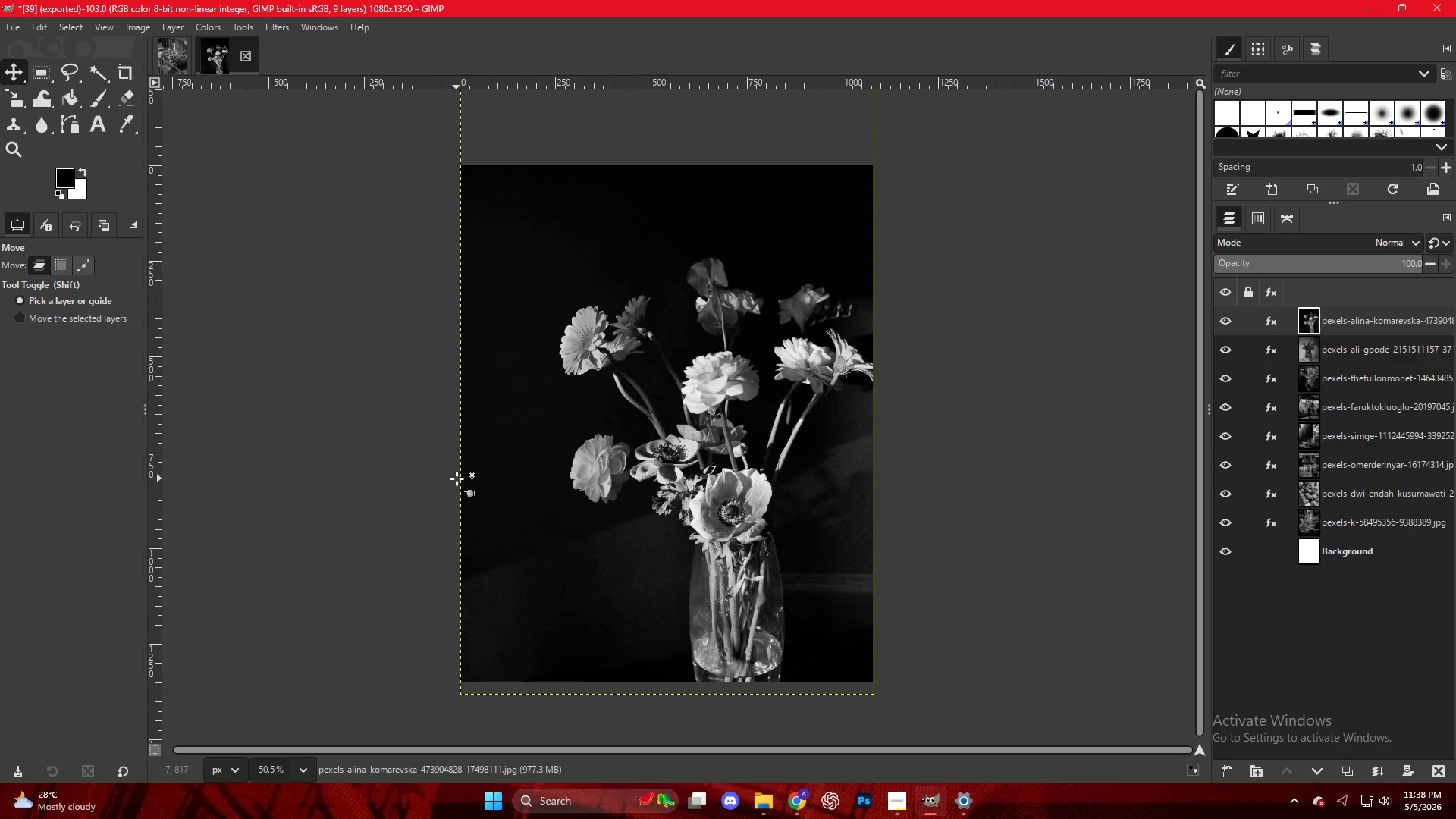 
hold_key(key=ControlLeft, duration=0.48)
scroll: coordinate [767, 494], scroll_direction: up, amount: 1.0
 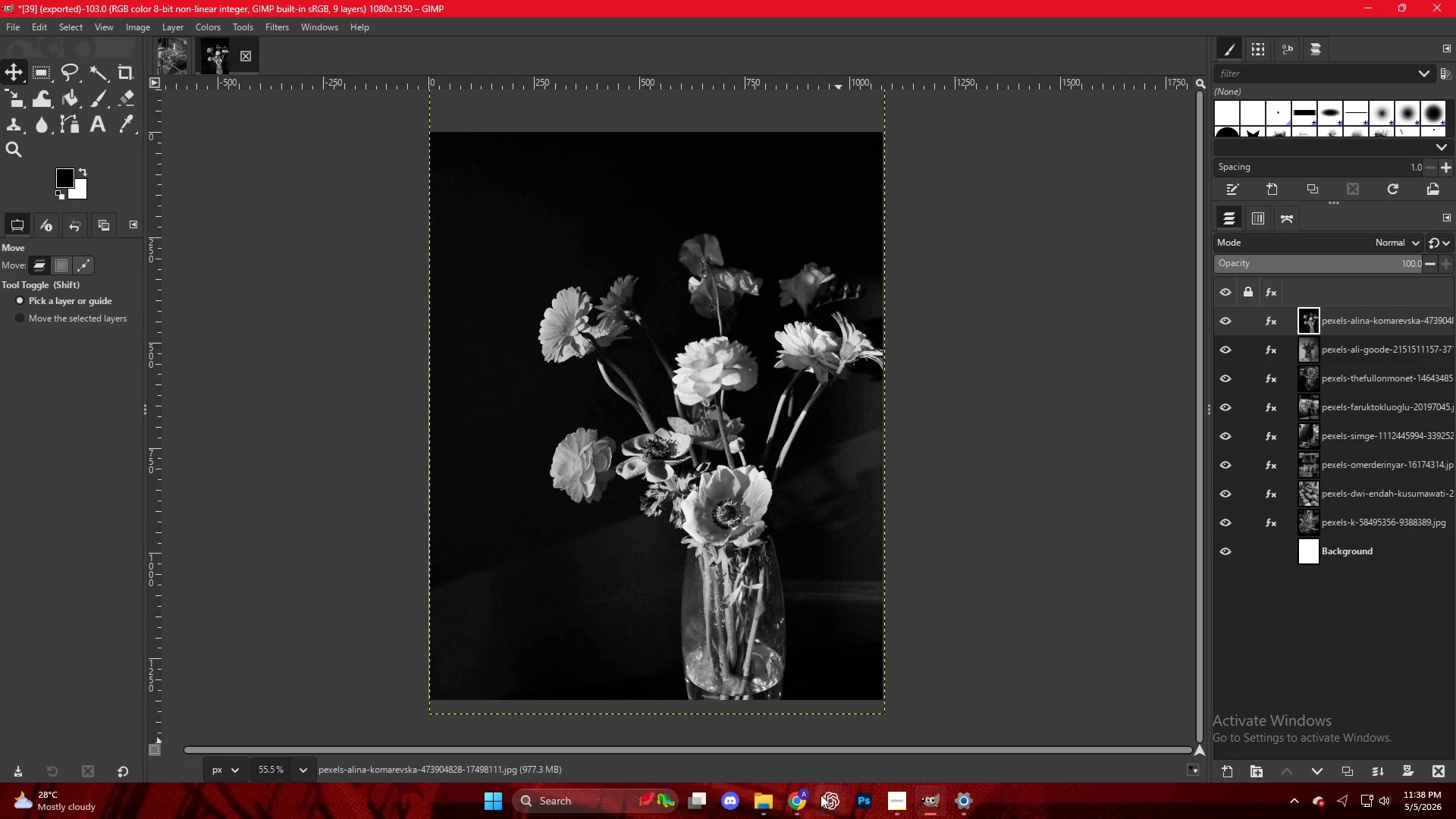 
left_click([792, 799])
 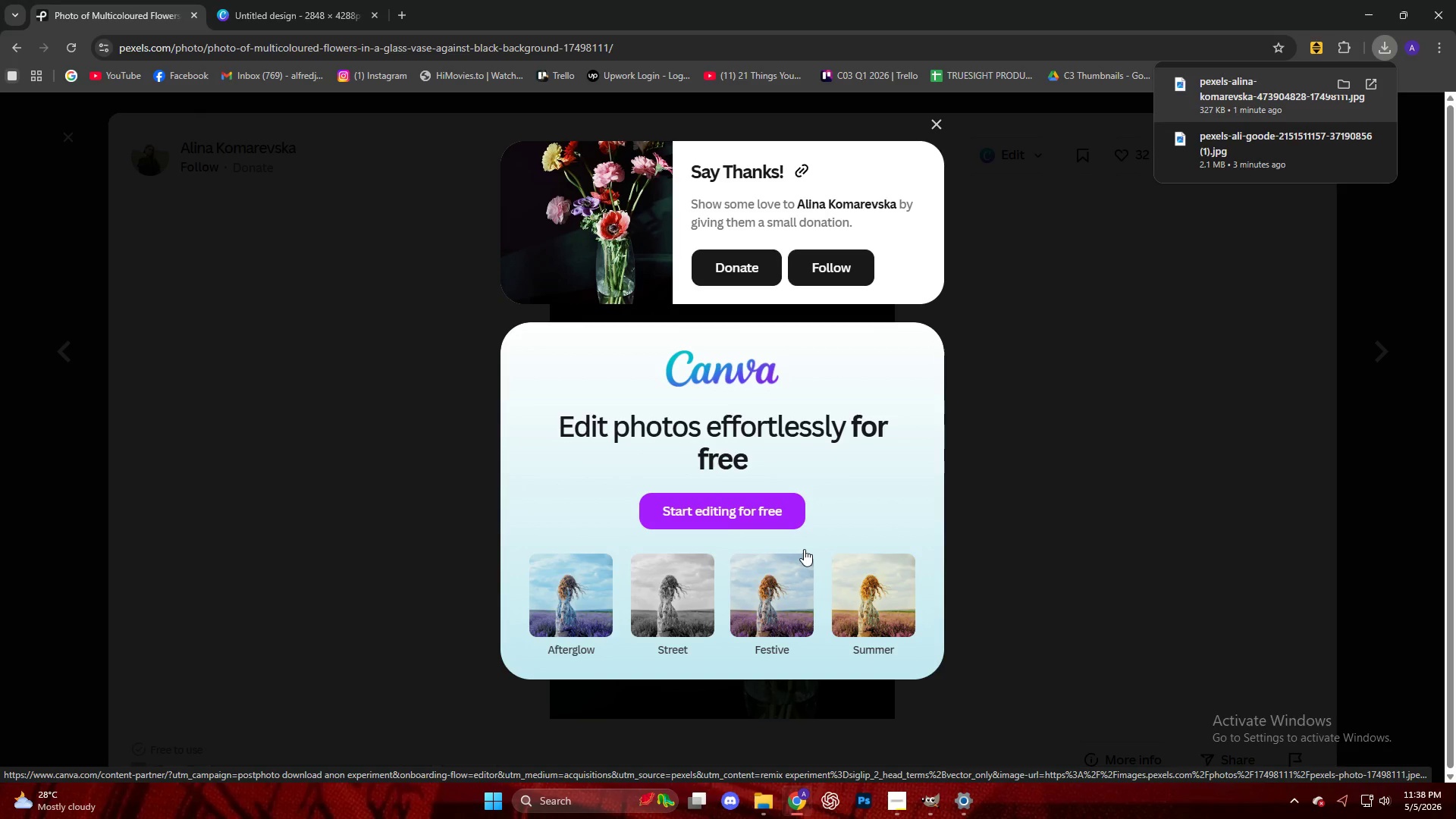 
wait(7.16)
 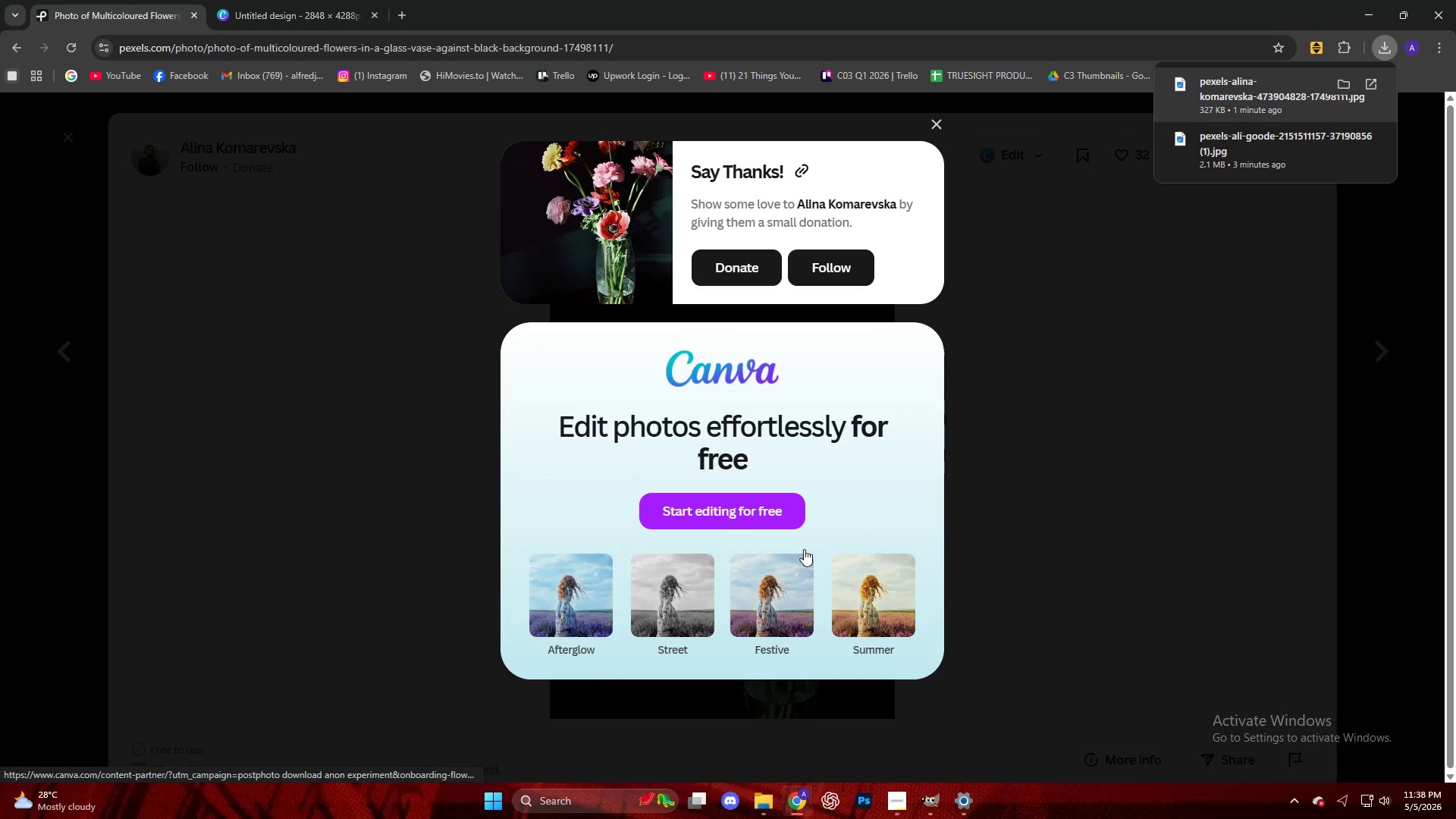 
left_click([1109, 469])
 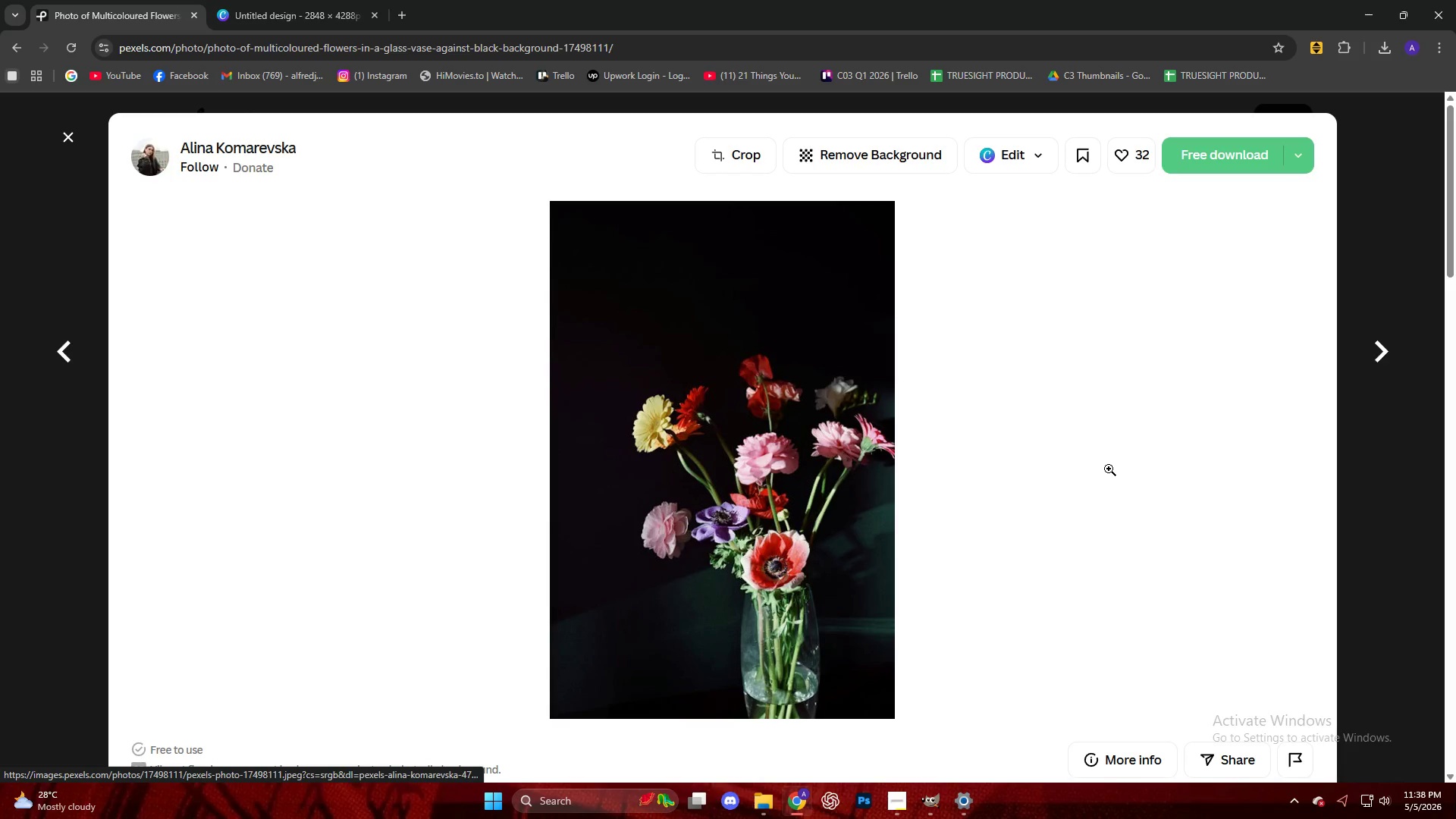 
scroll: coordinate [991, 452], scroll_direction: down, amount: 7.0
 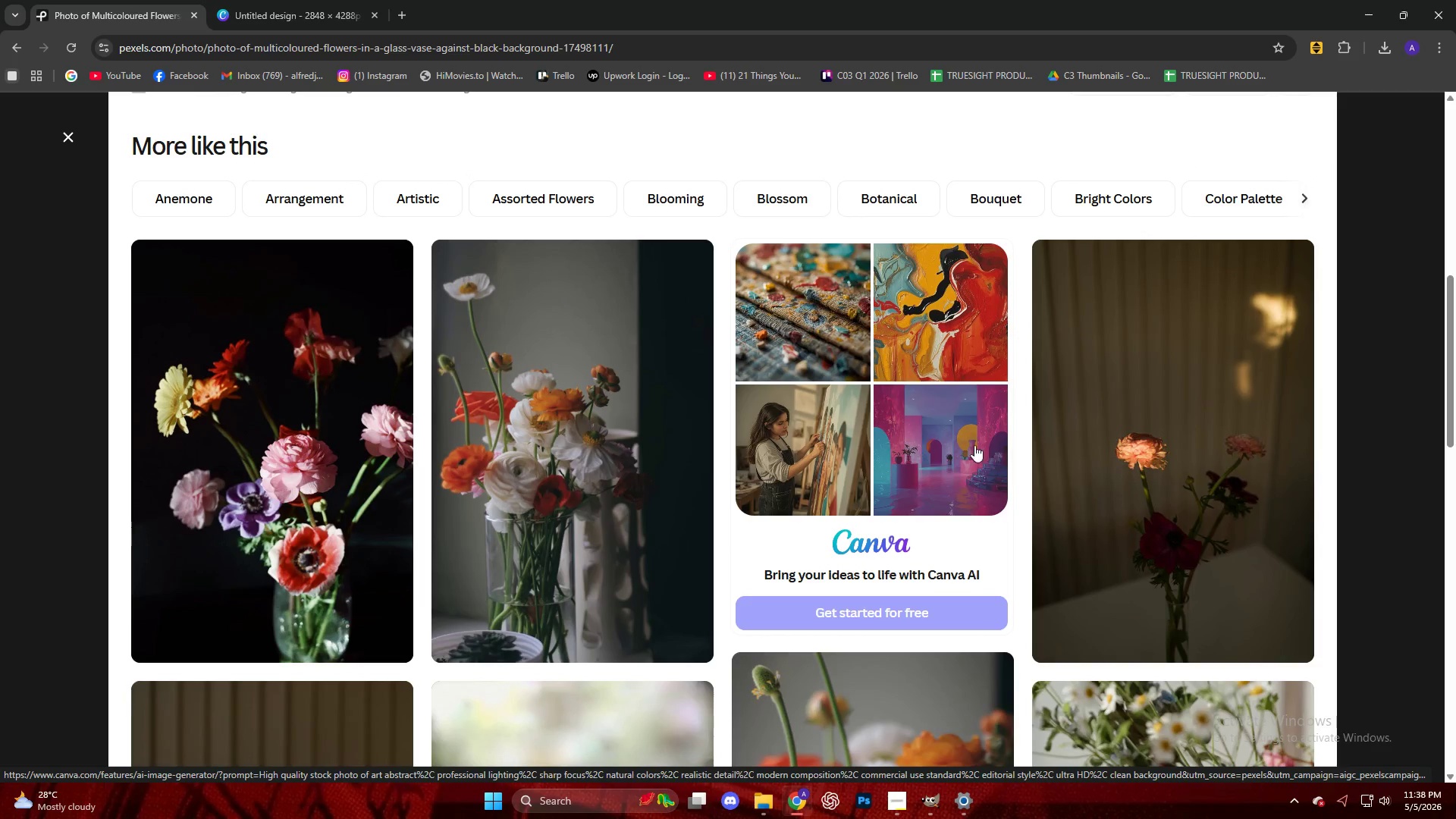 
left_click([630, 412])
 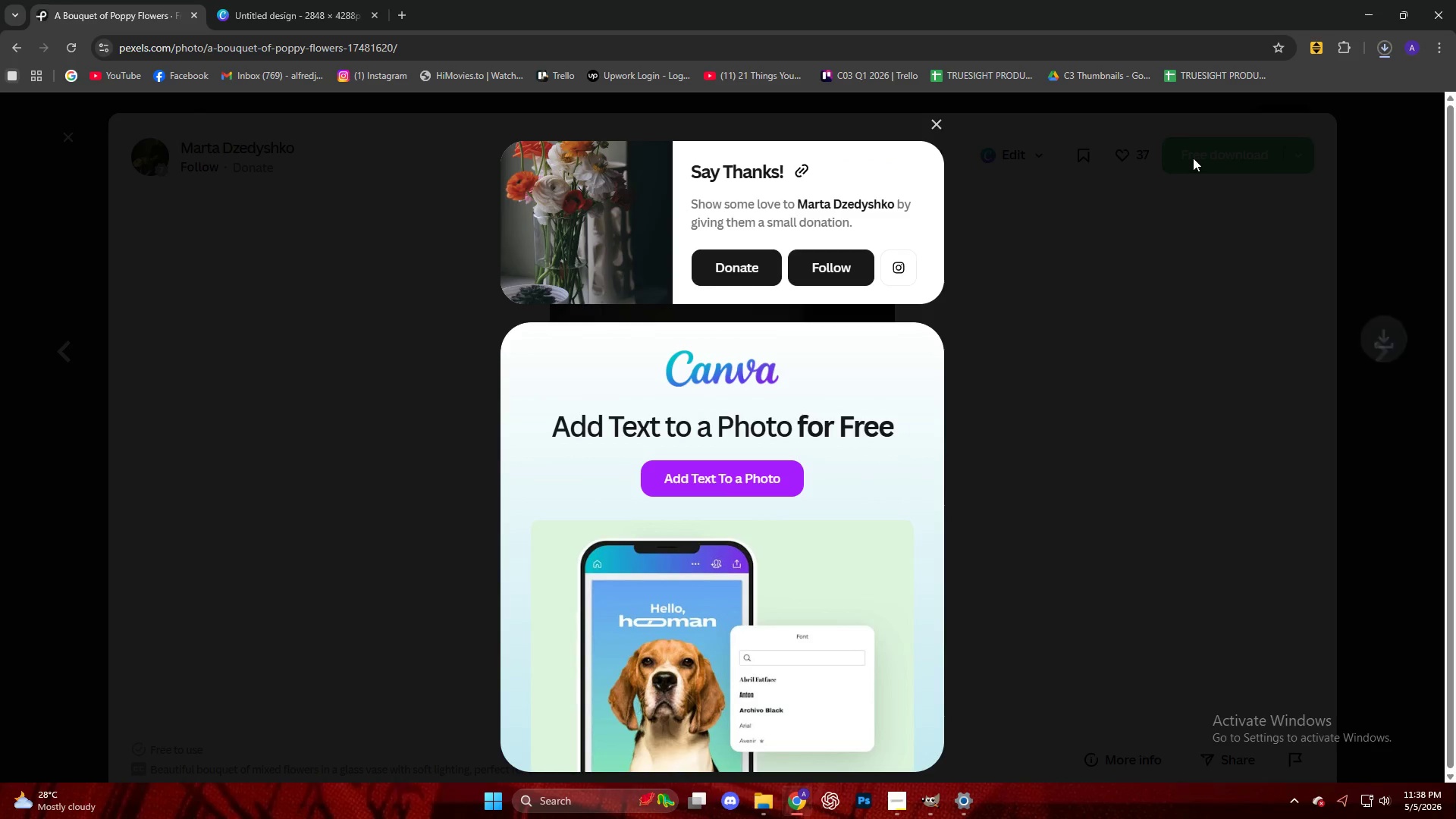 
left_click_drag(start_coordinate=[1248, 111], to_coordinate=[698, 391])
 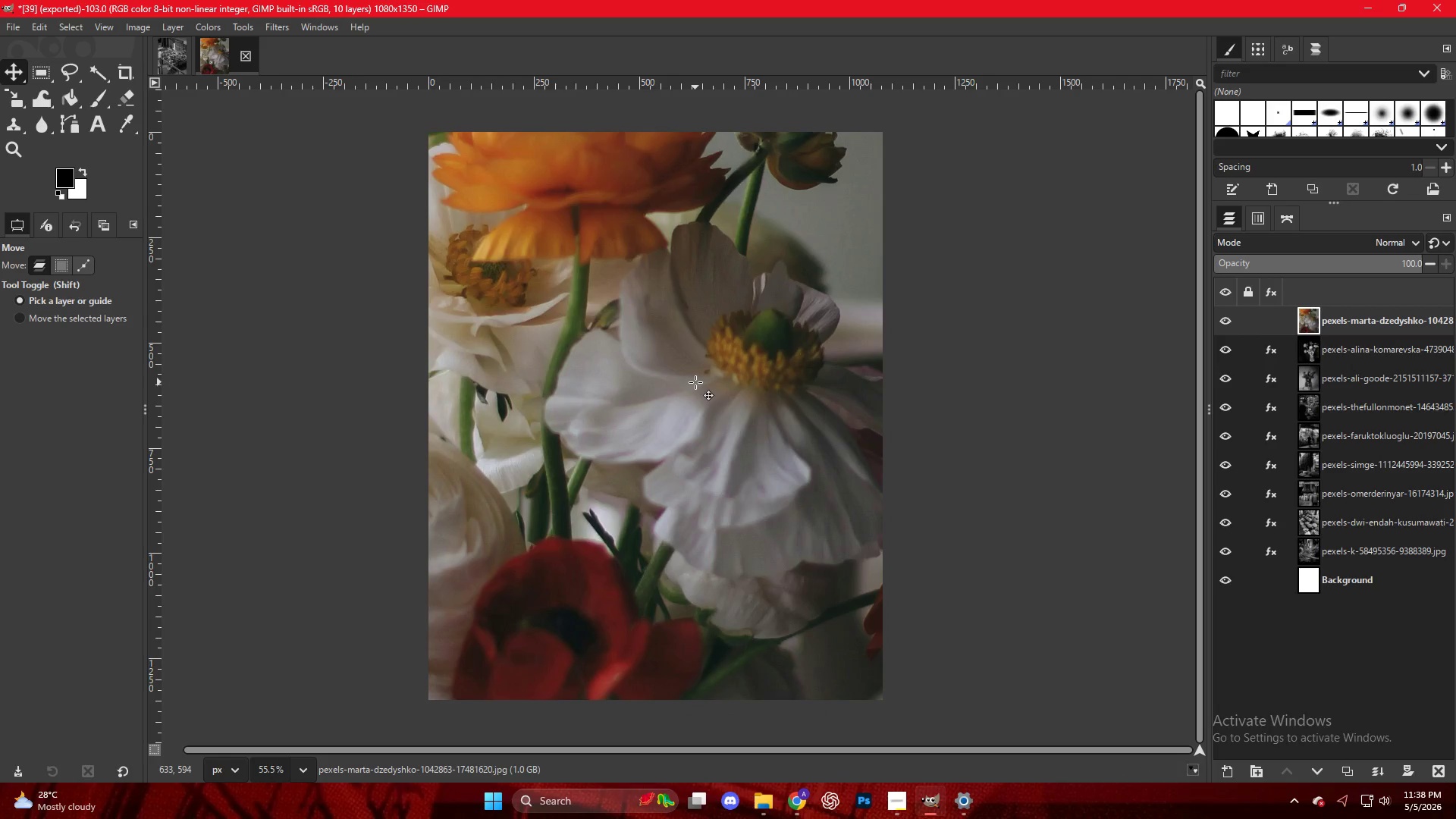 
hold_key(key=ControlLeft, duration=0.8)
scroll: coordinate [698, 381], scroll_direction: down, amount: 10.0
 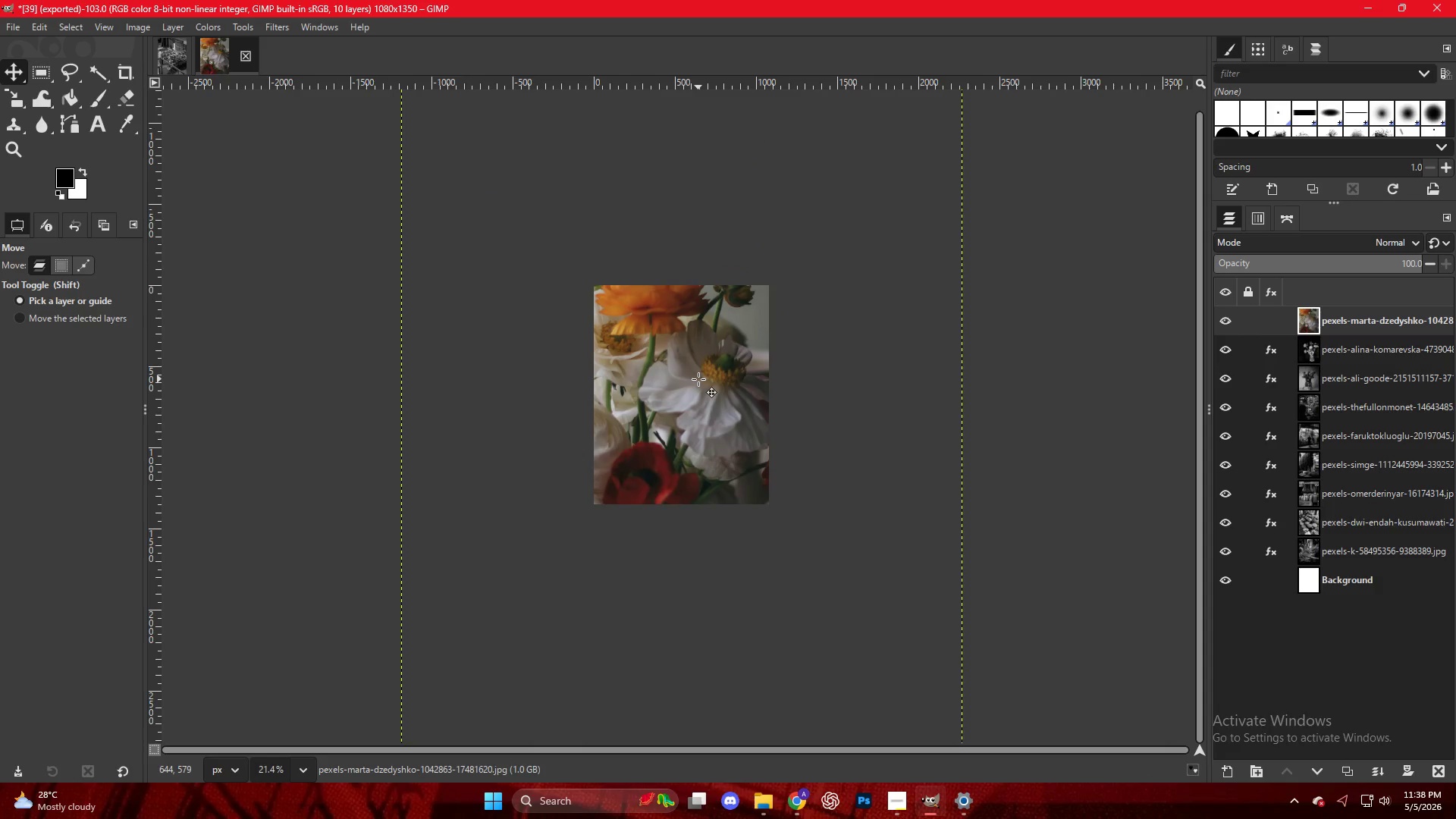 
key(Shift+S)
 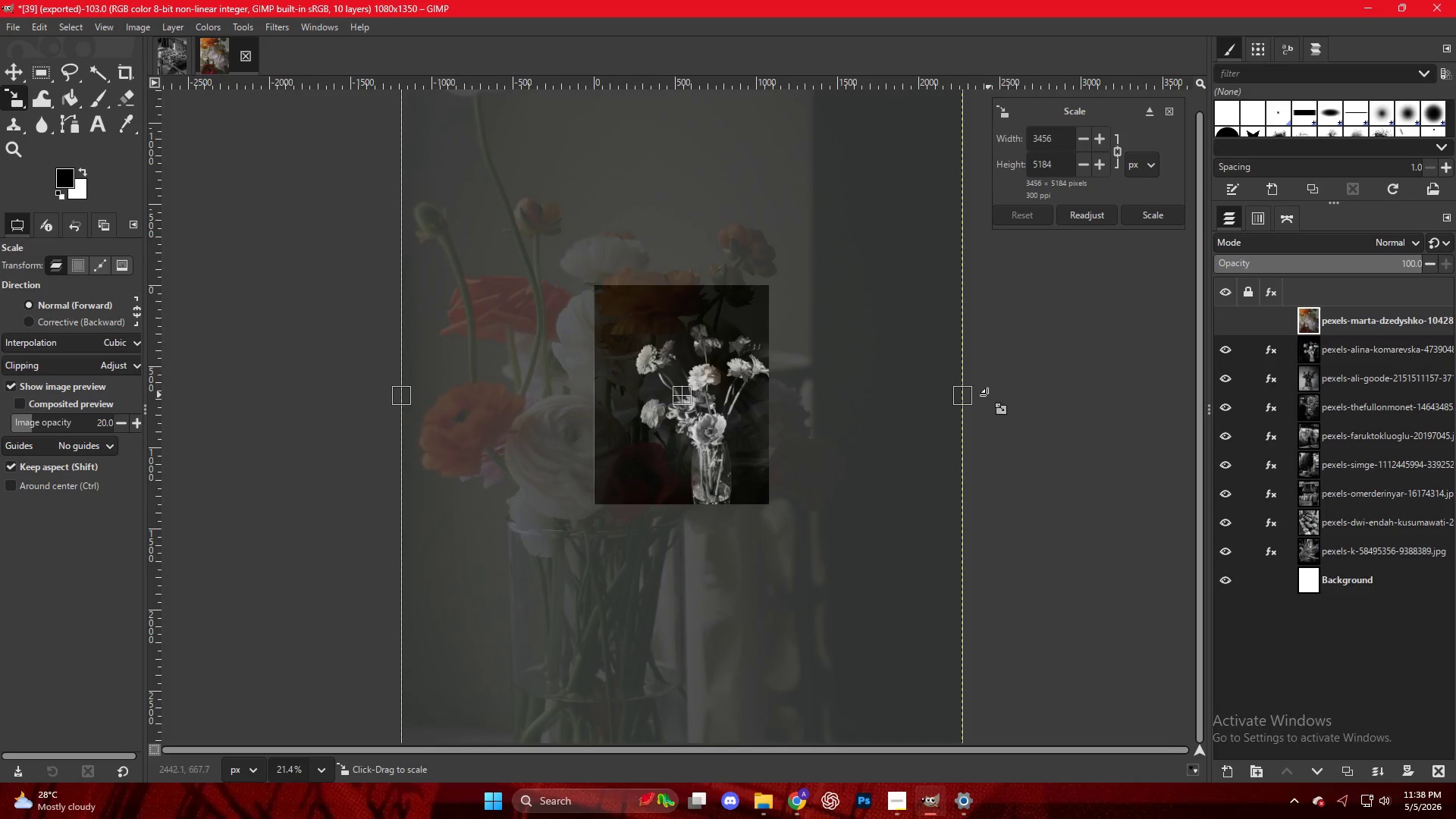 
left_click_drag(start_coordinate=[968, 400], to_coordinate=[776, 387])
 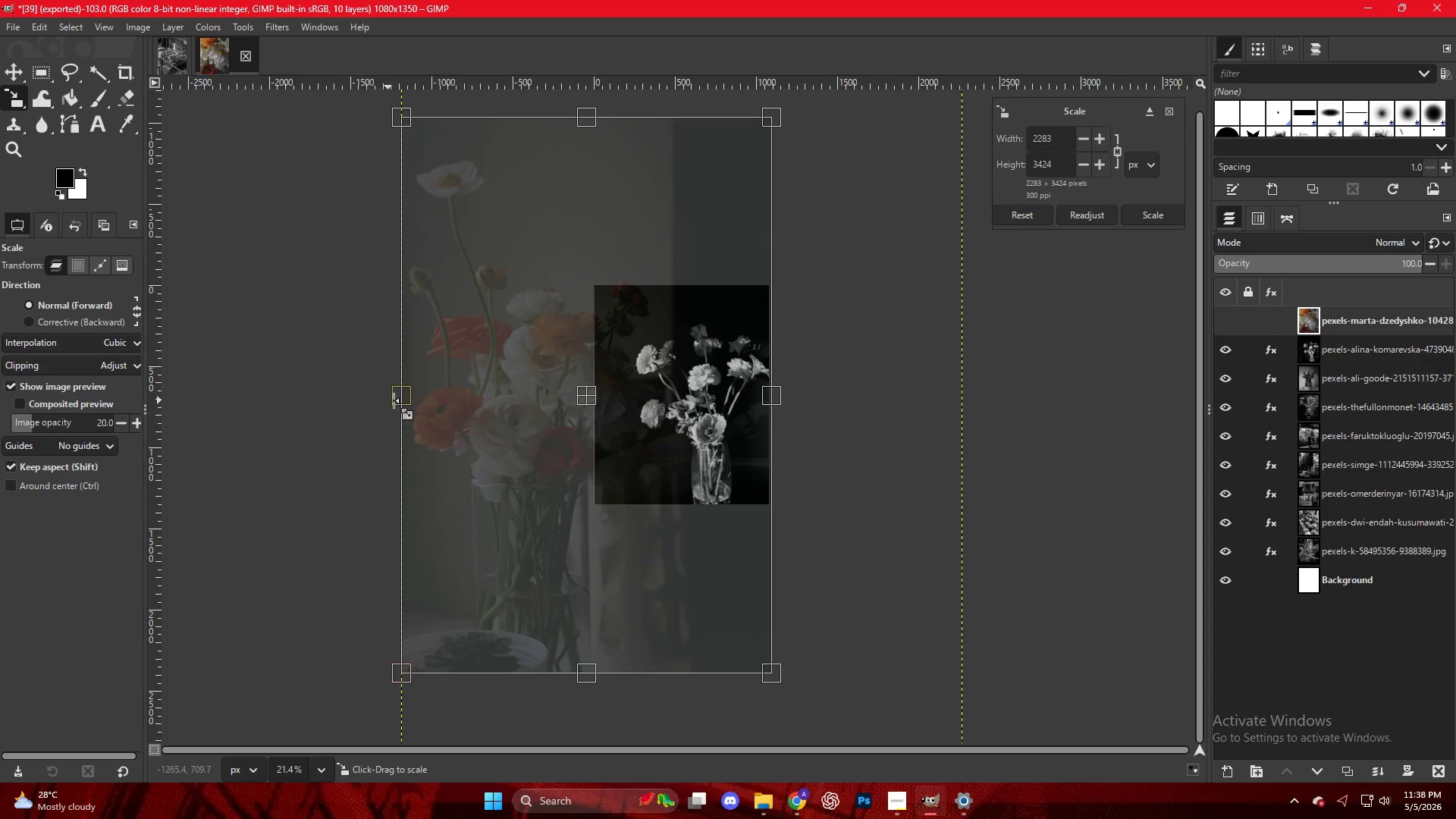 
left_click_drag(start_coordinate=[401, 399], to_coordinate=[592, 394])
 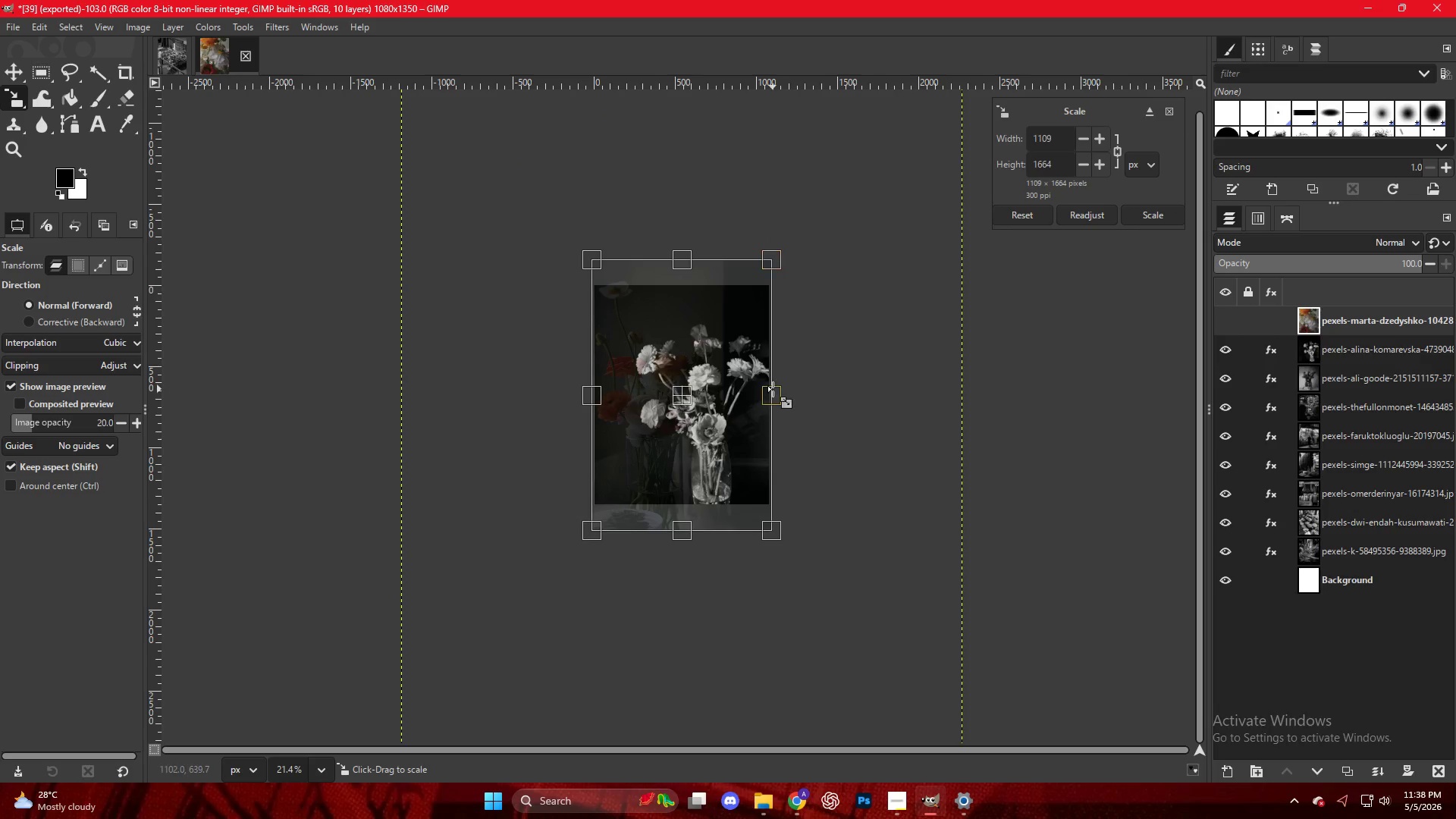 
hold_key(key=ControlLeft, duration=1.0)
 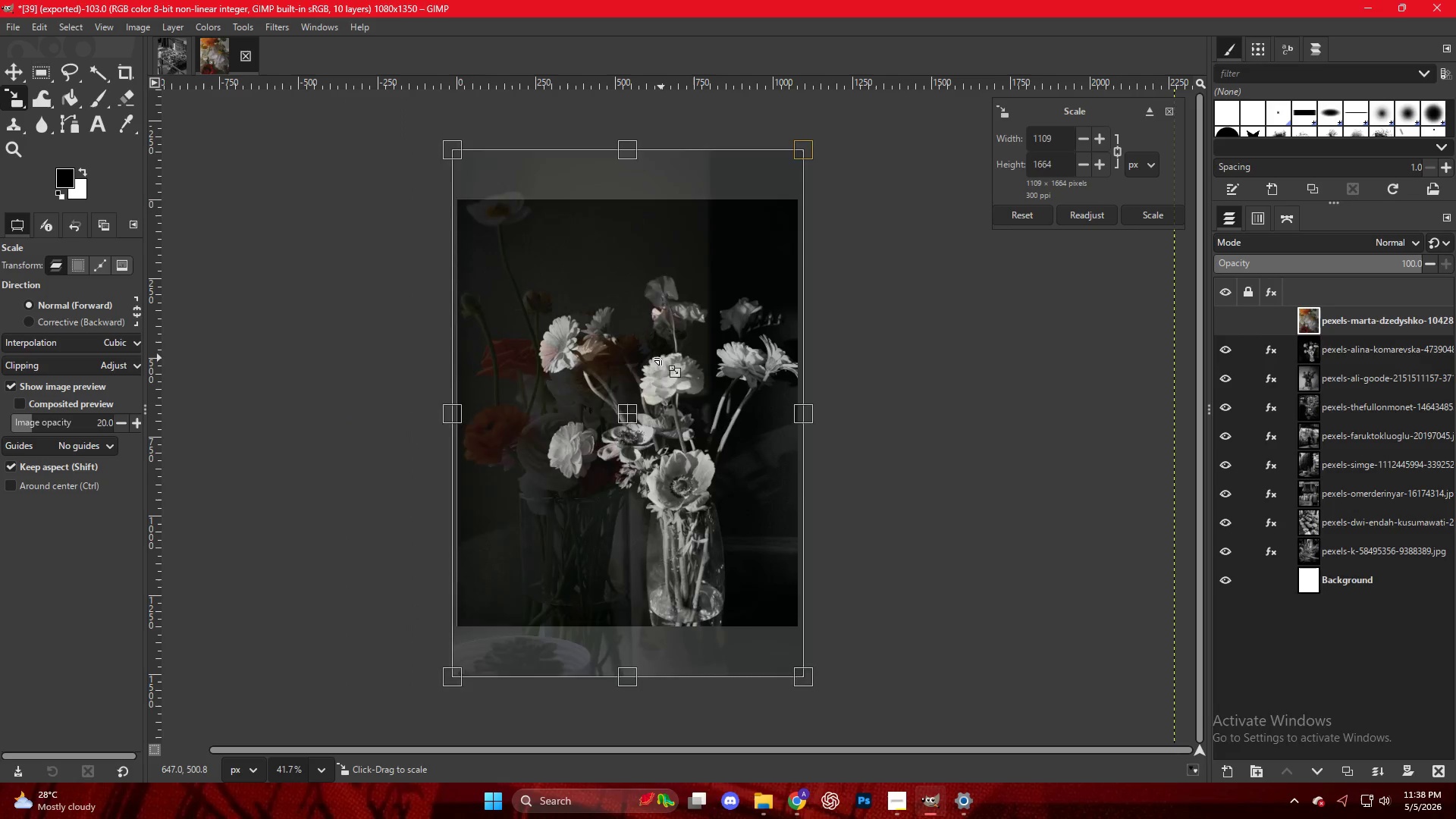 
left_click([661, 358])
 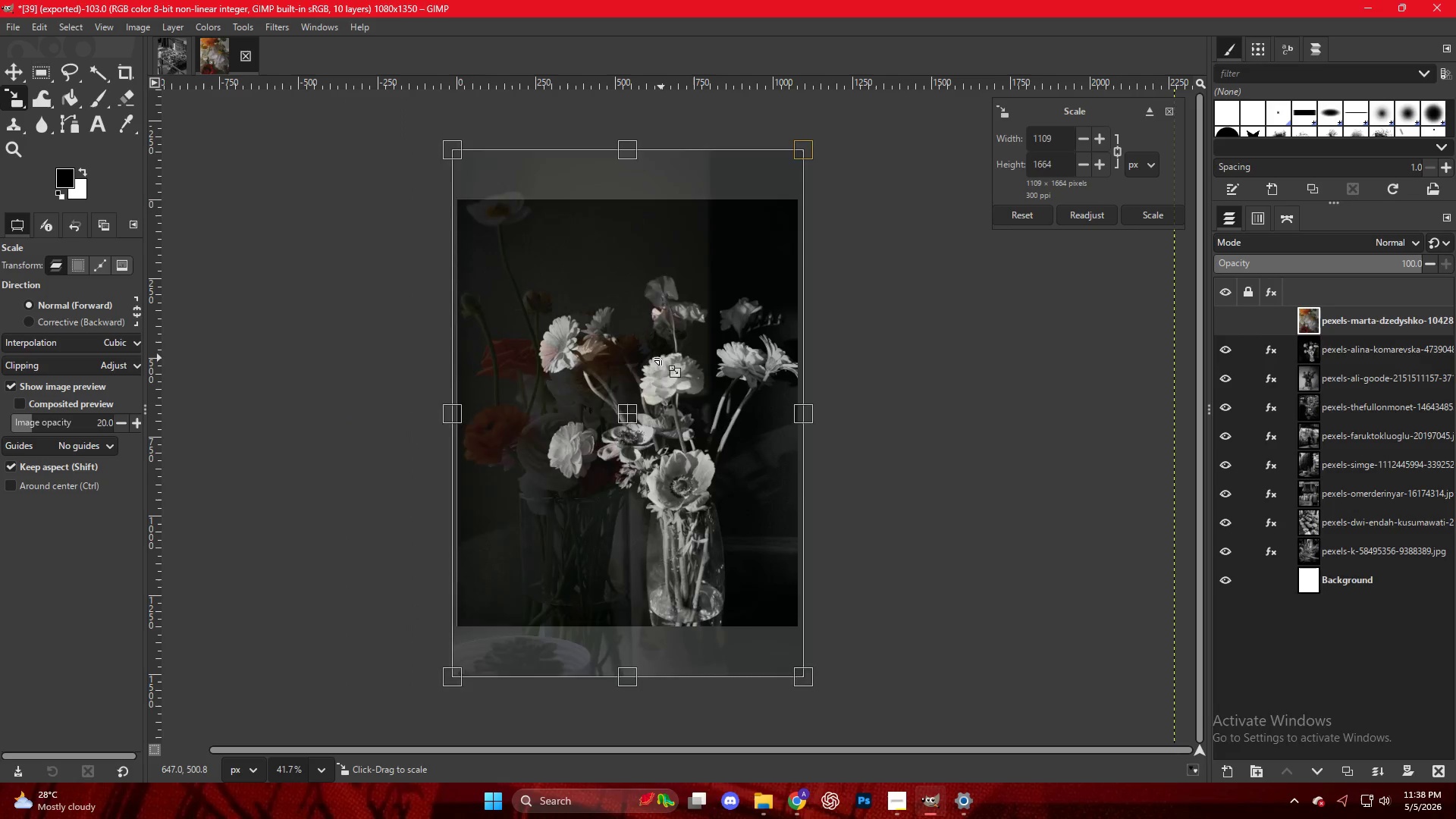 
scroll: coordinate [734, 375], scroll_direction: up, amount: 7.0
 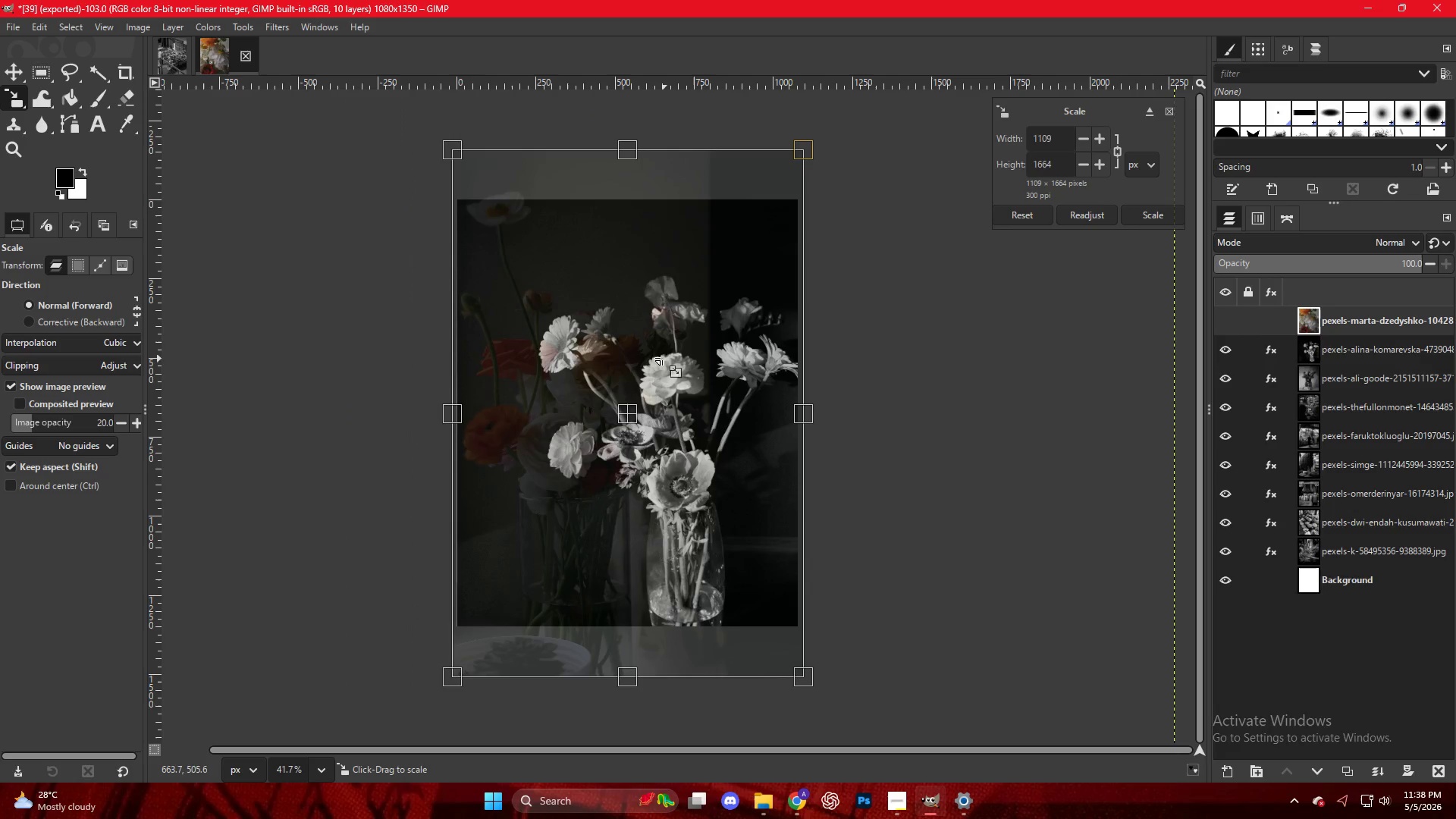 
key(NumpadEnter)
 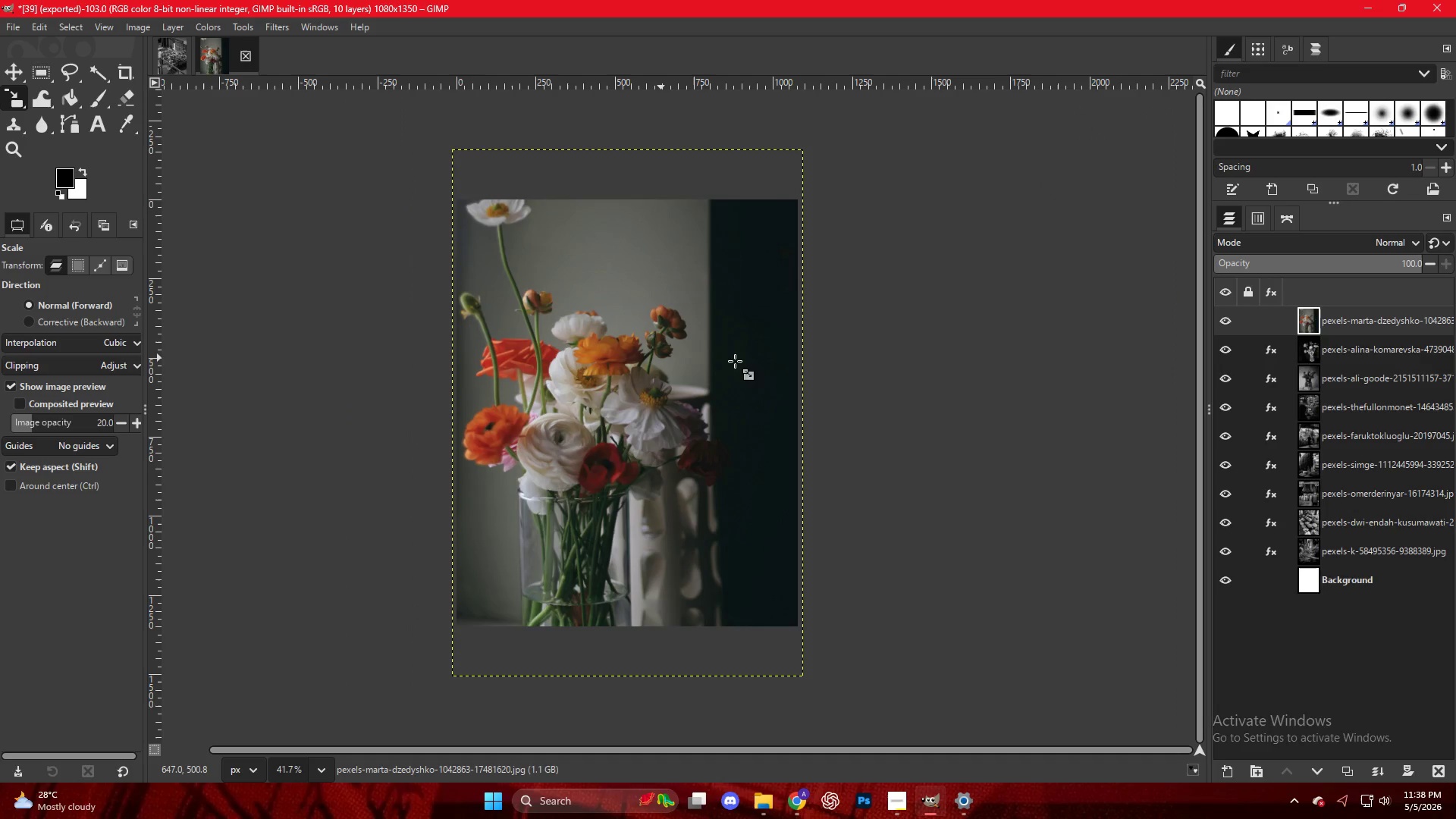 
key(Control+ControlLeft)
 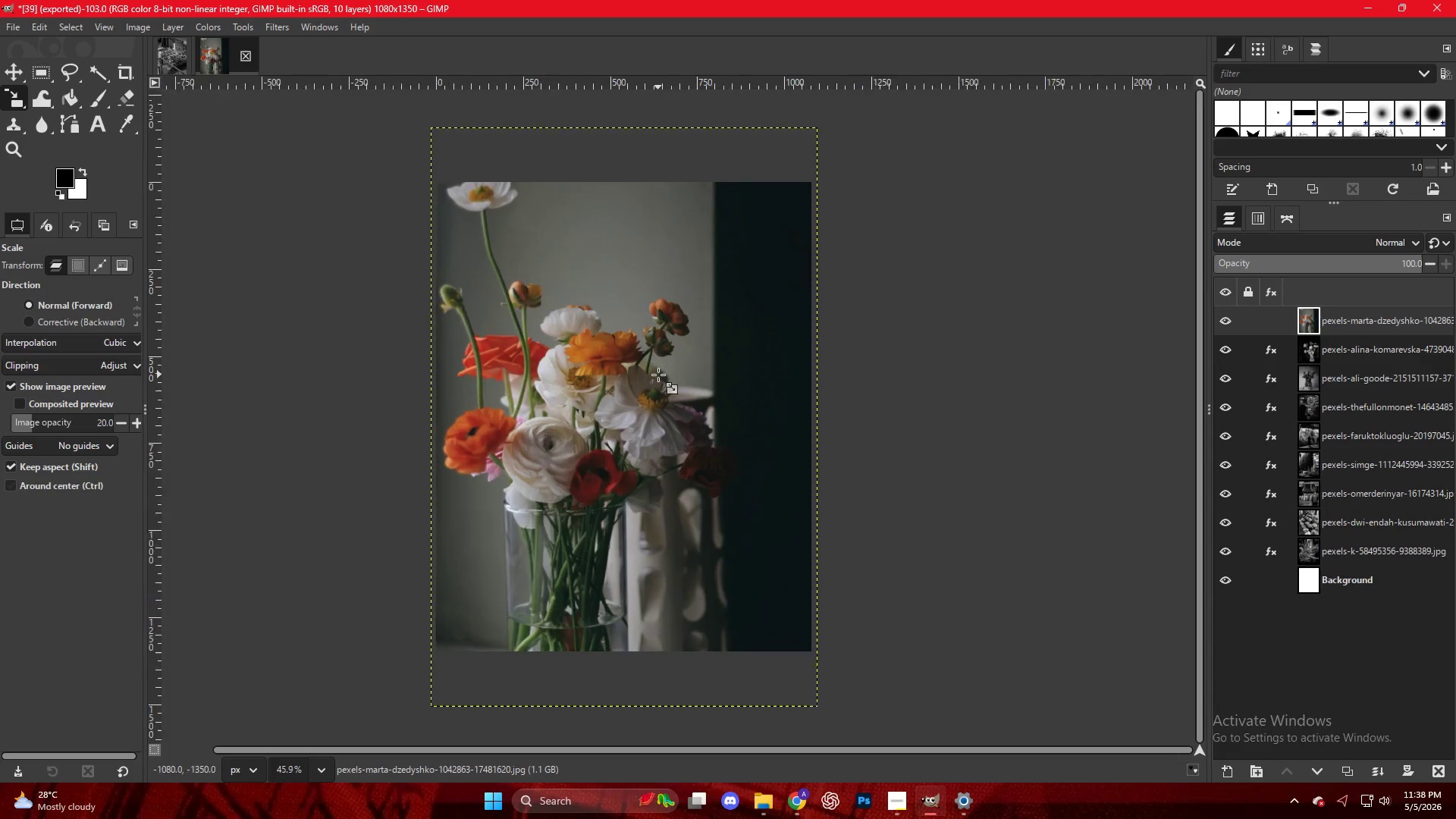 
scroll: coordinate [658, 375], scroll_direction: up, amount: 1.0
 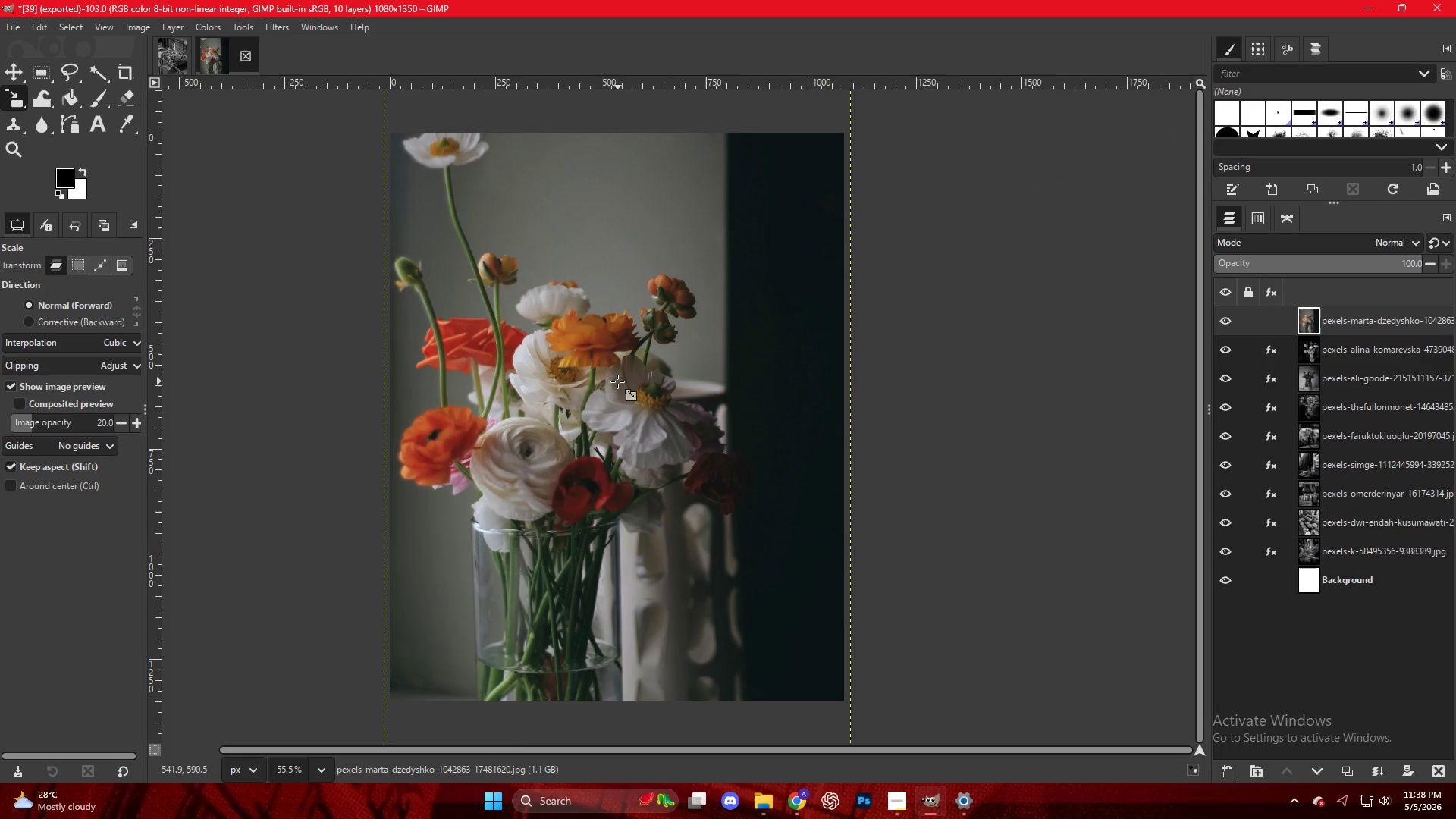 
left_click_drag(start_coordinate=[617, 382], to_coordinate=[617, 392])
 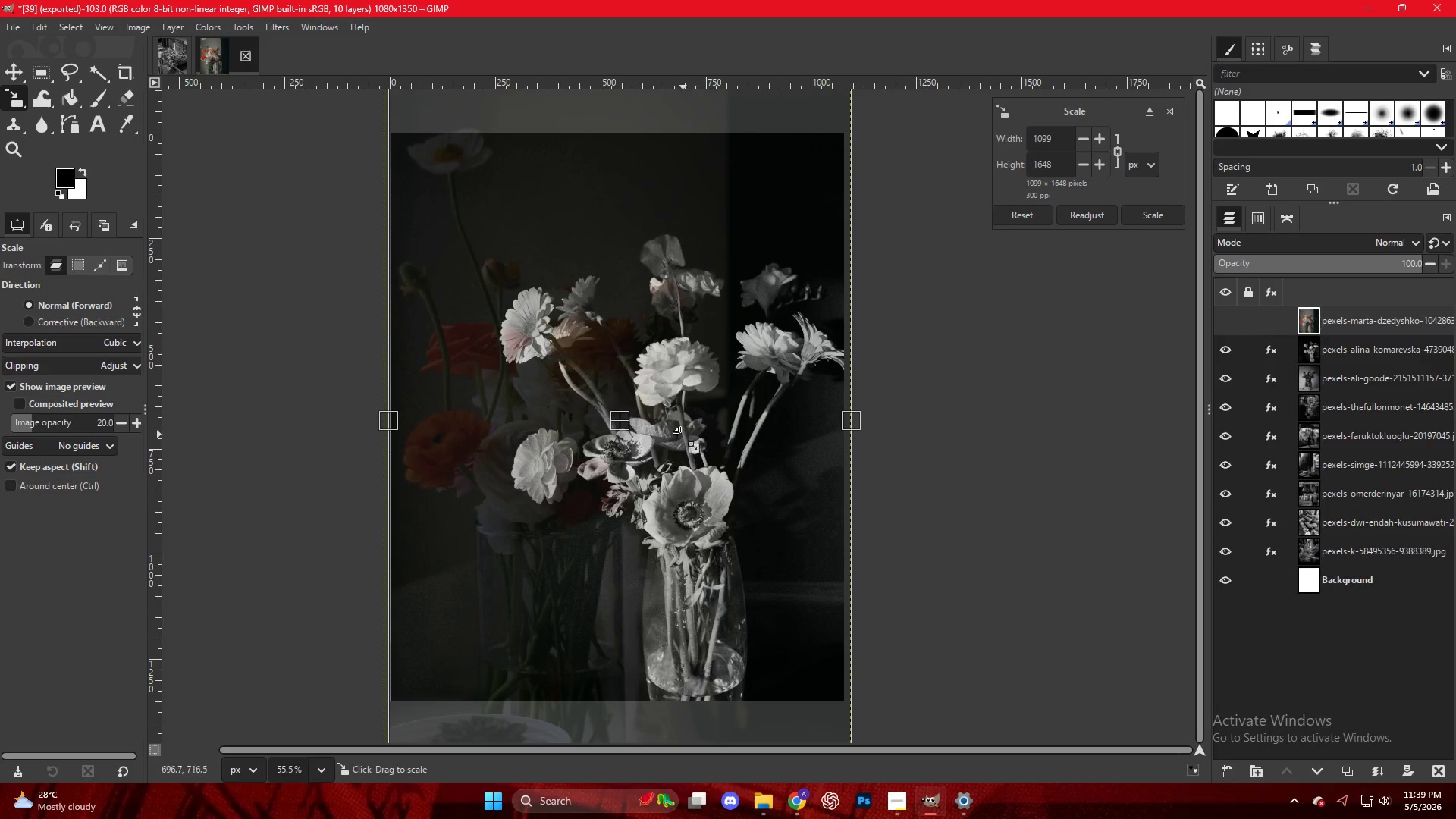 
key(M)
 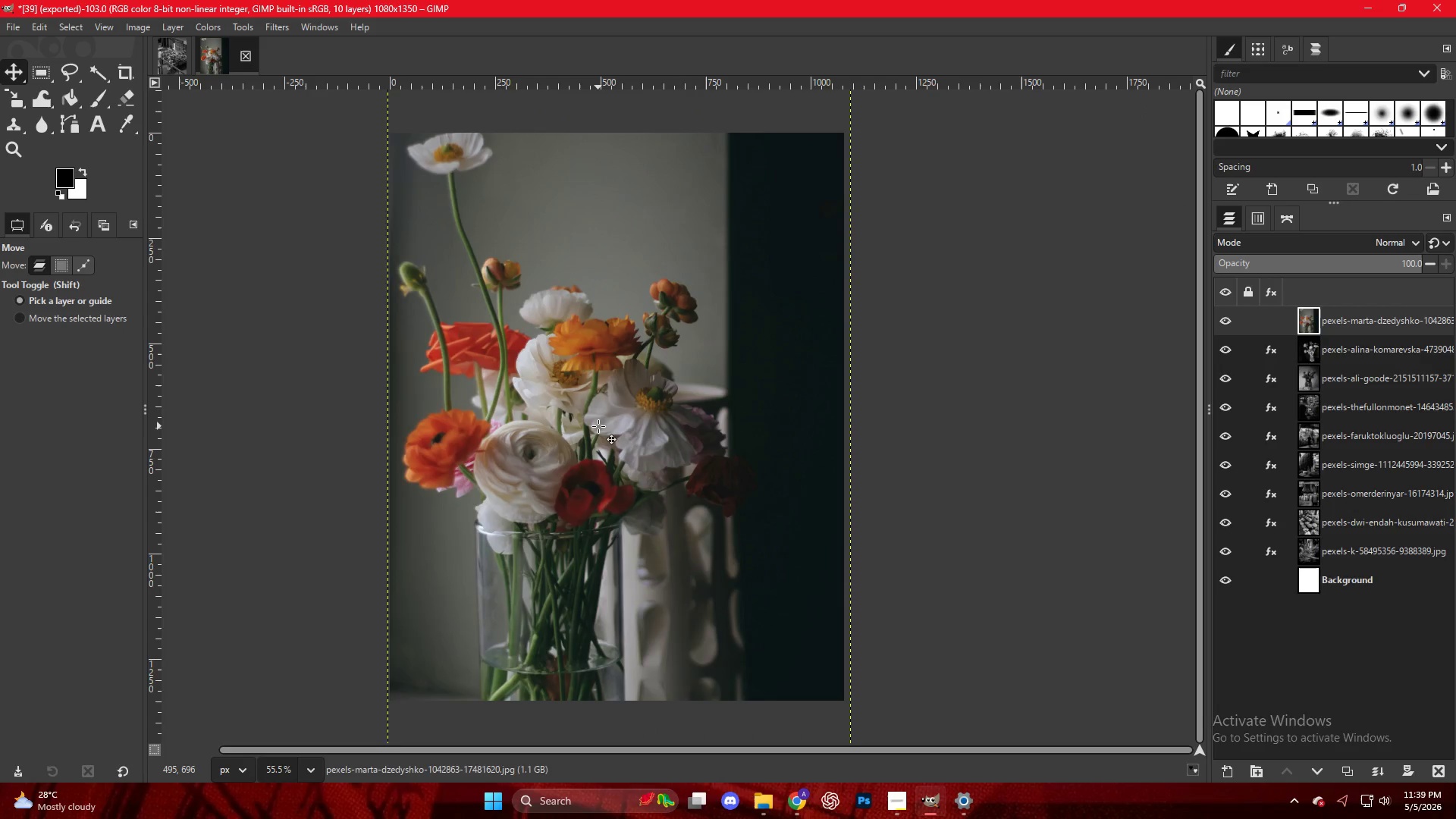 
left_click_drag(start_coordinate=[598, 426], to_coordinate=[599, 444])
 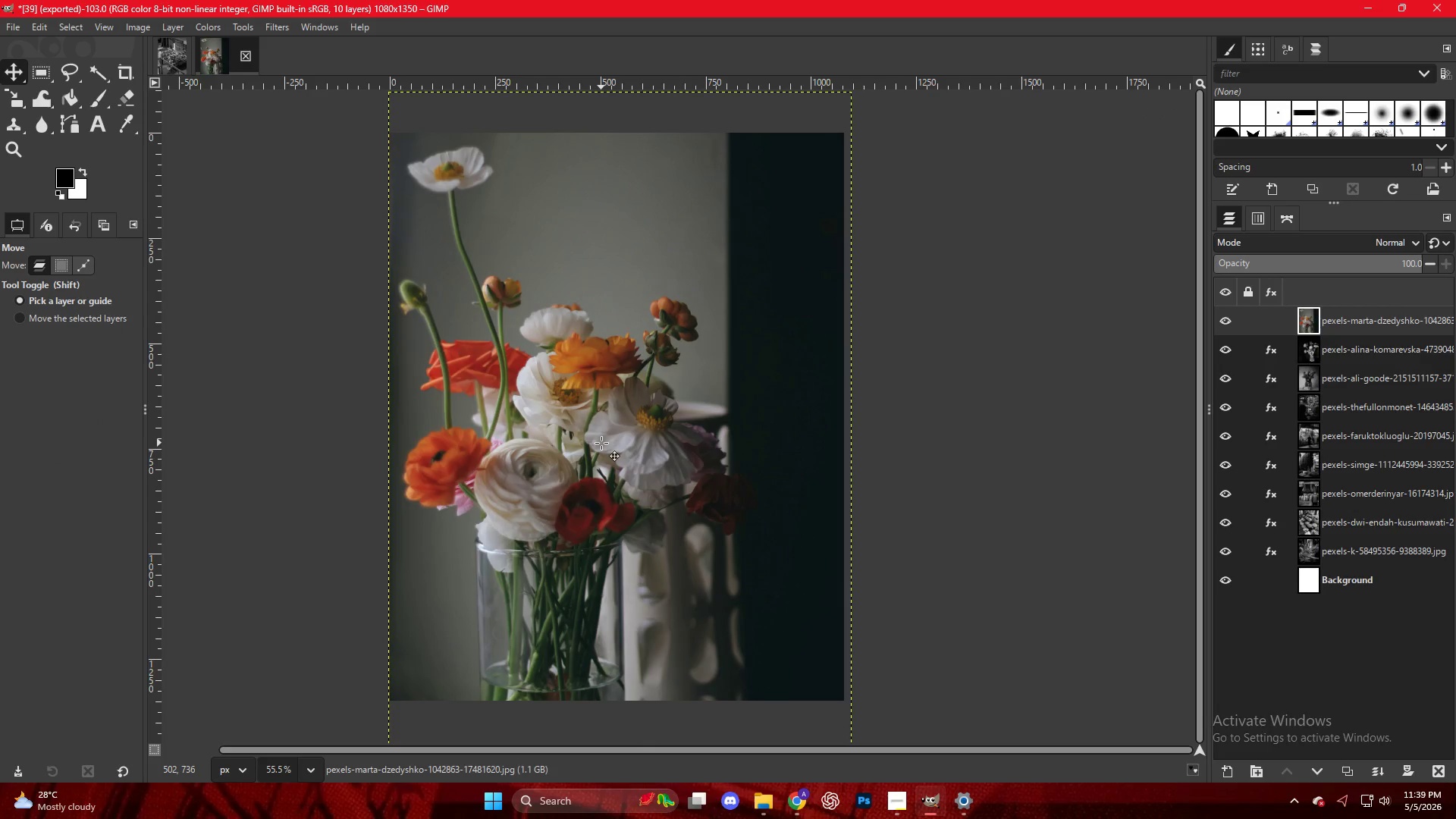 
key(NumpadEnter)
 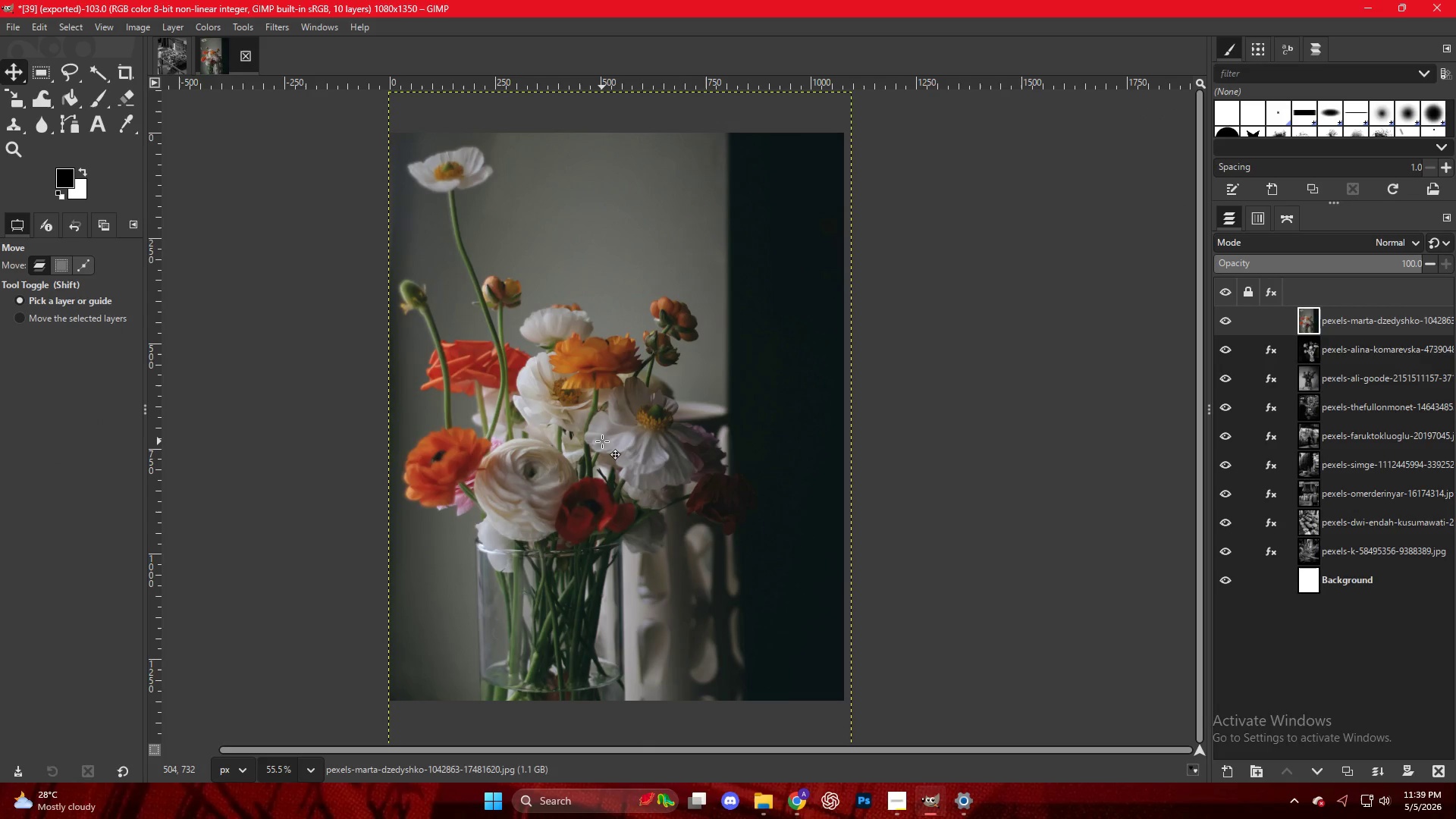 
right_click([602, 441])
 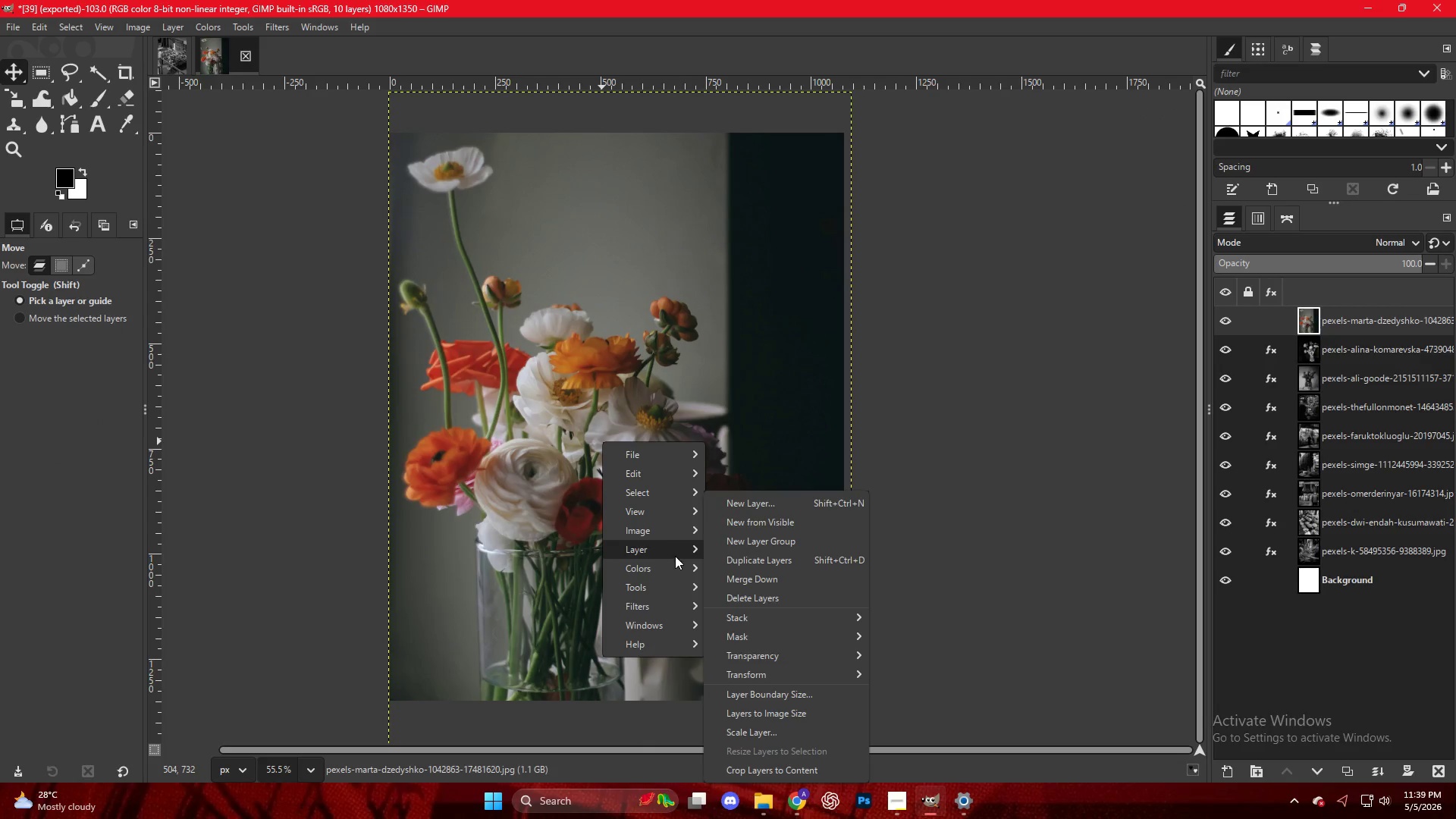 
left_click([672, 569])
 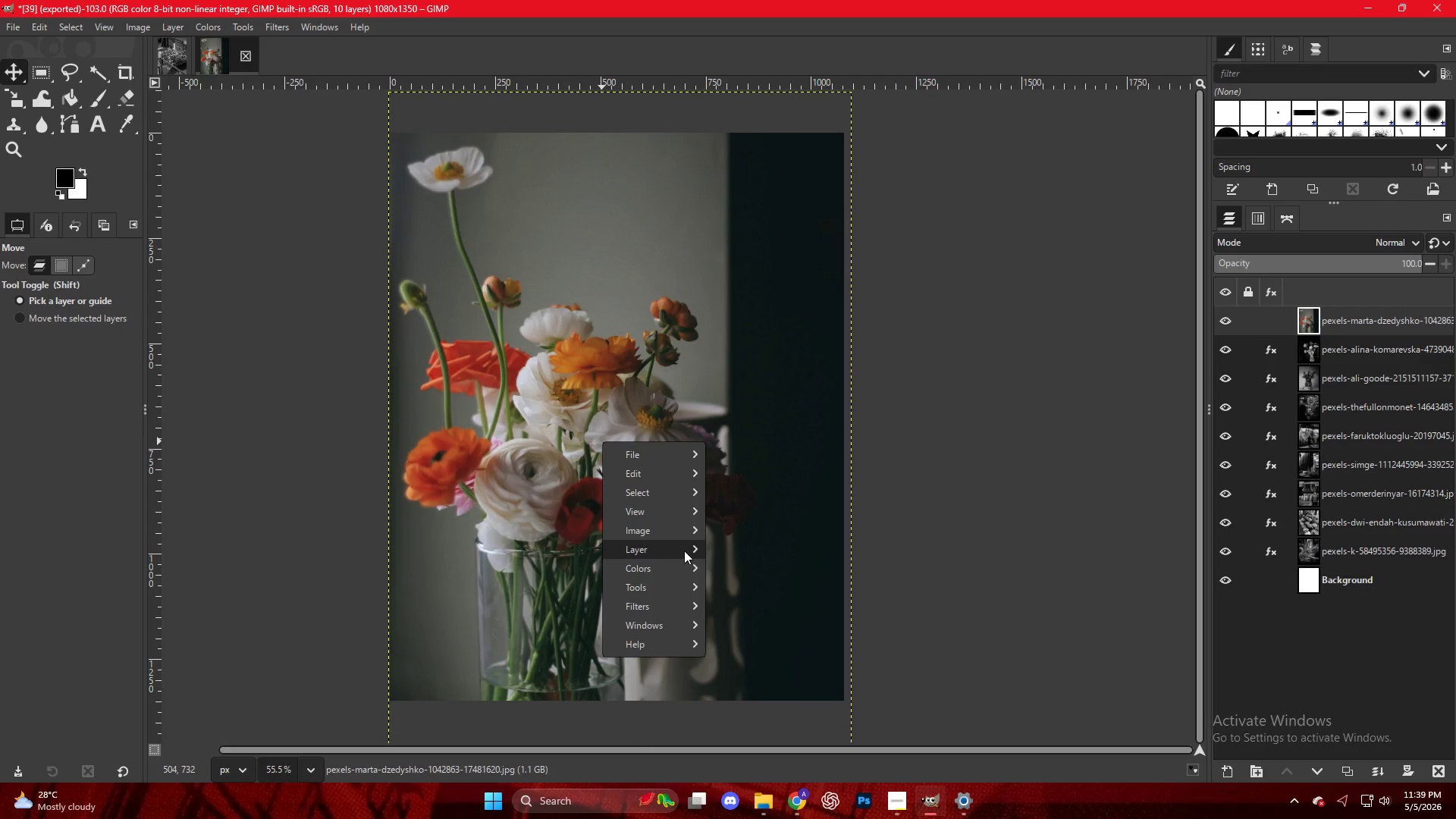 
left_click([679, 572])
 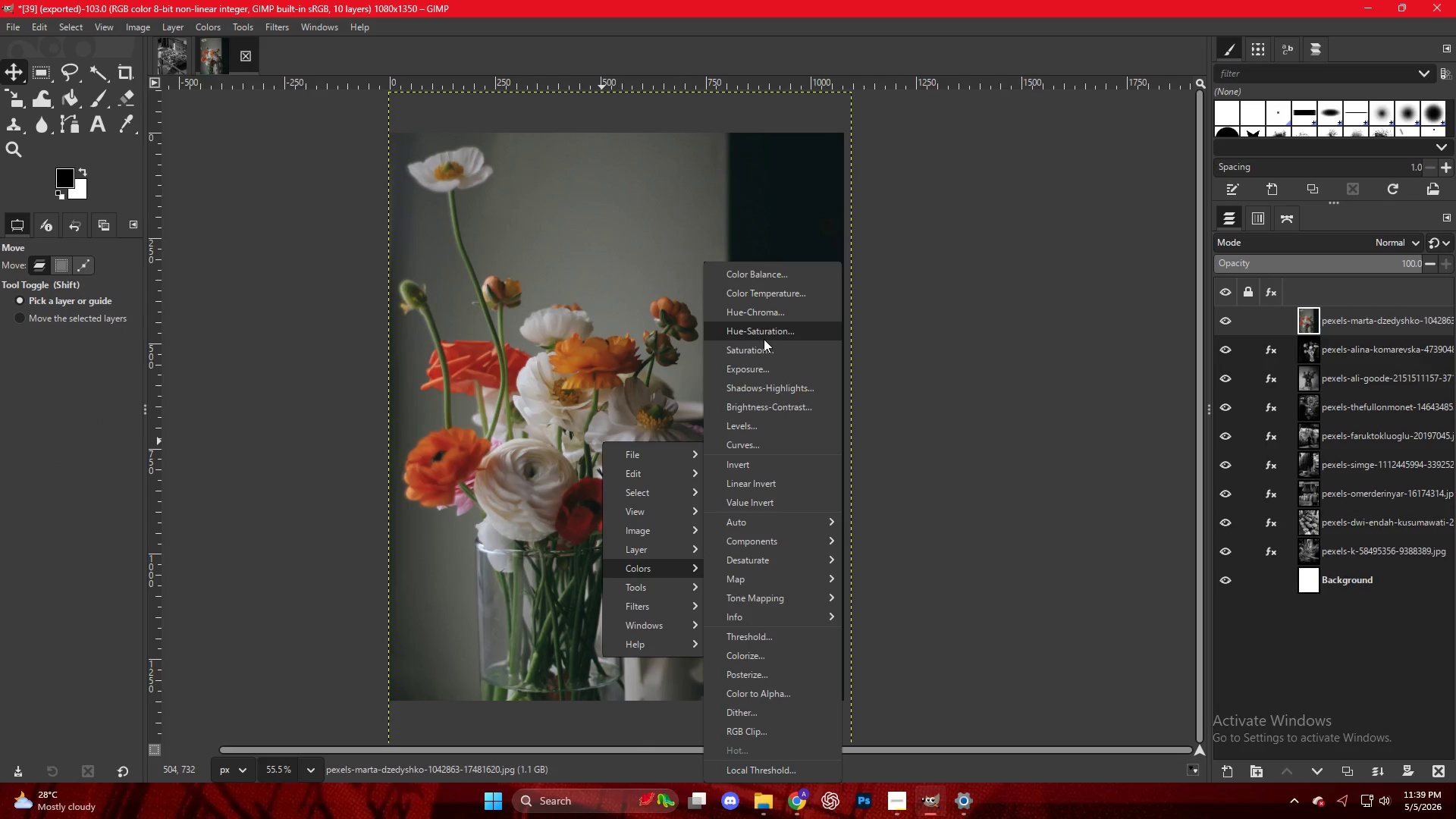 
left_click([764, 339])
 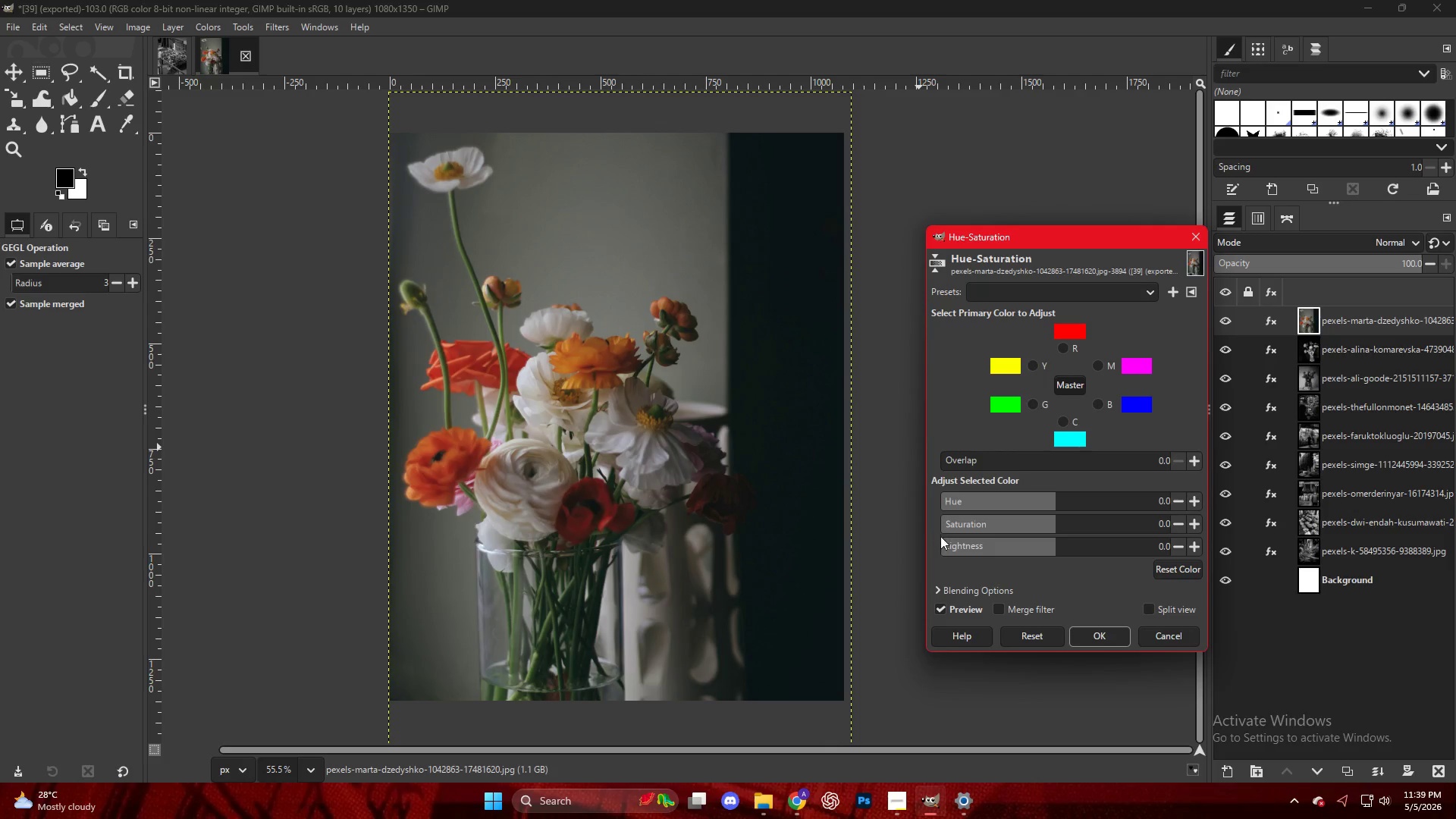 
left_click_drag(start_coordinate=[942, 532], to_coordinate=[922, 526])
 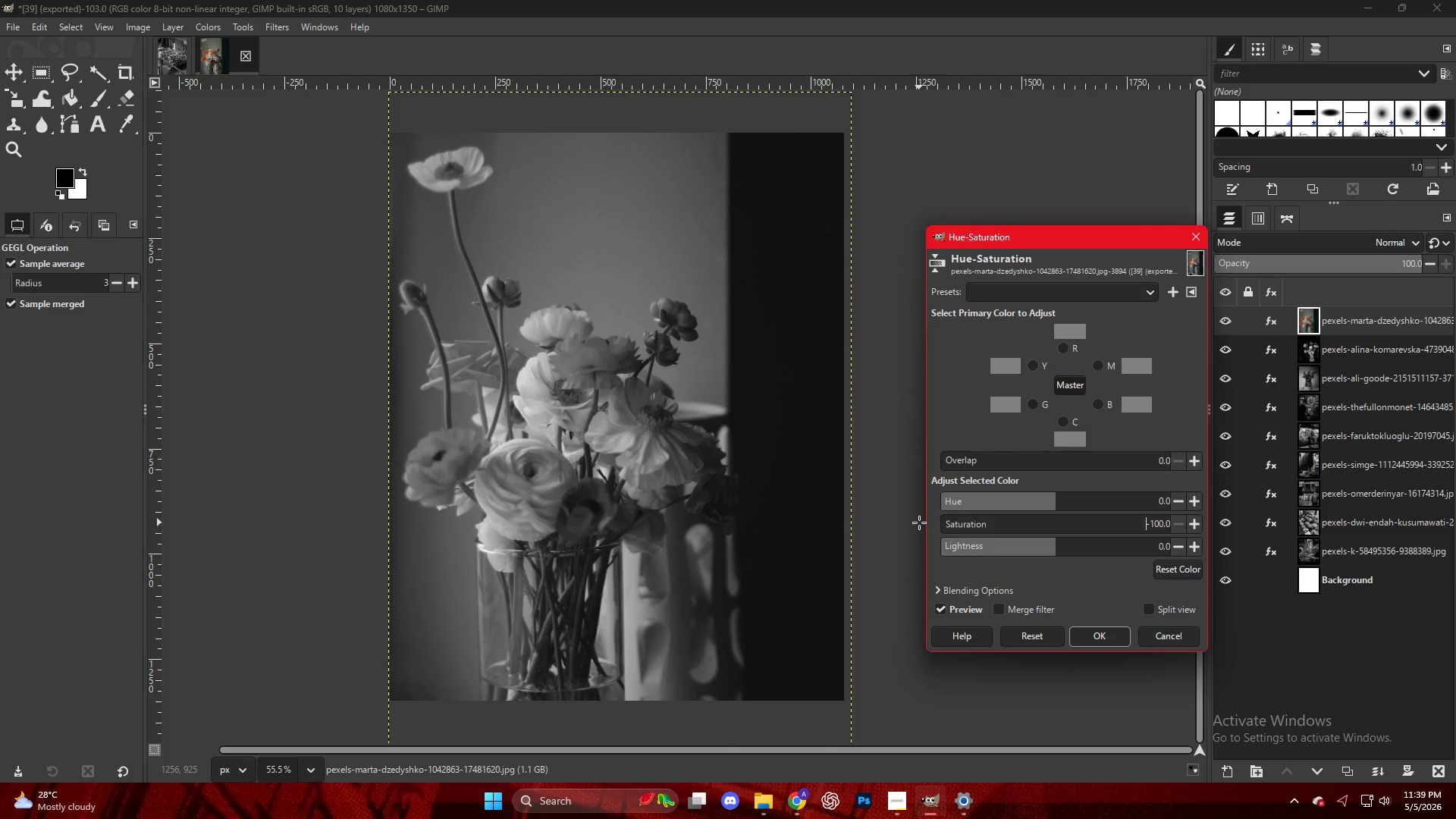 
key(NumpadEnter)
 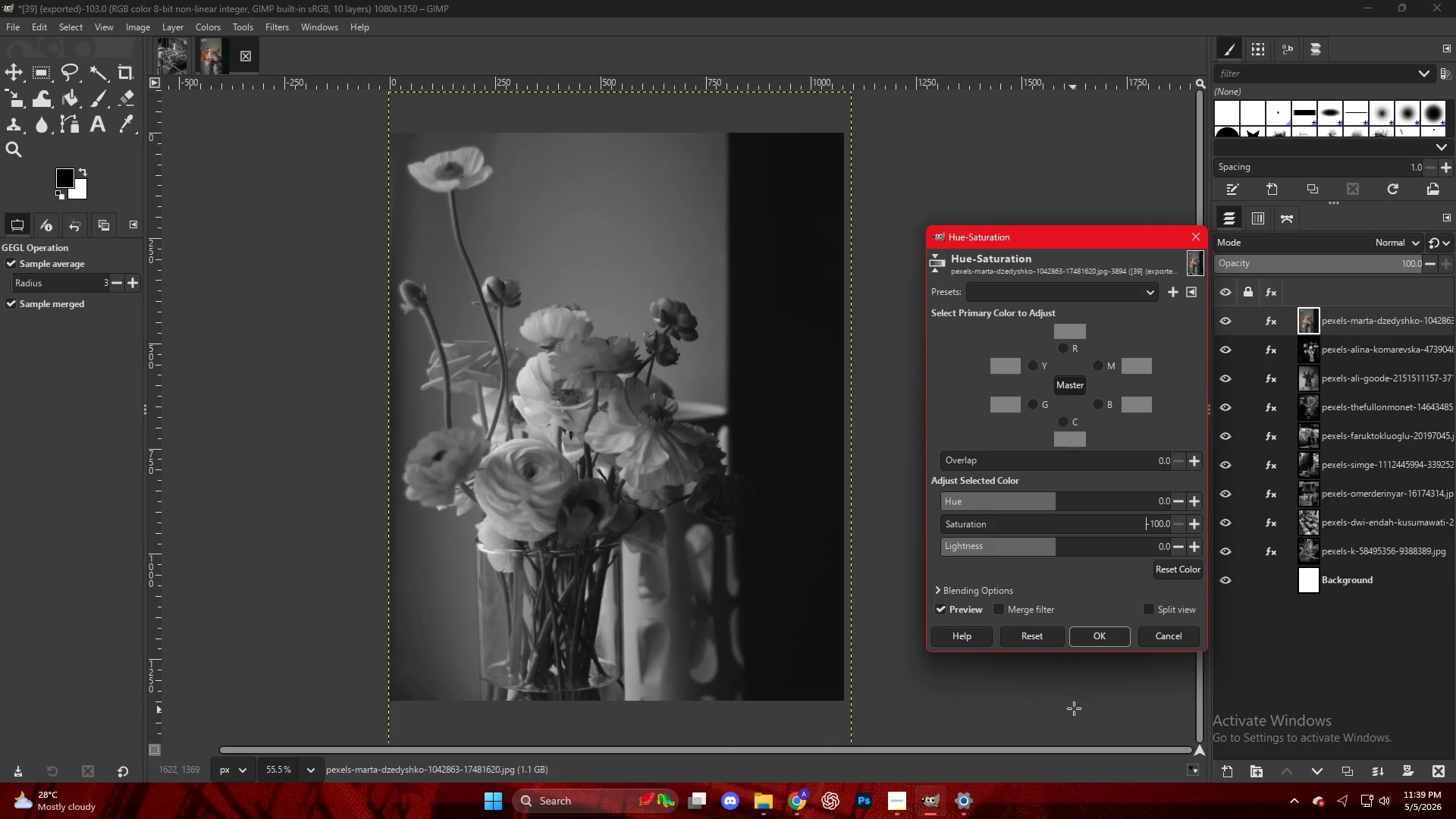 
left_click([1109, 637])
 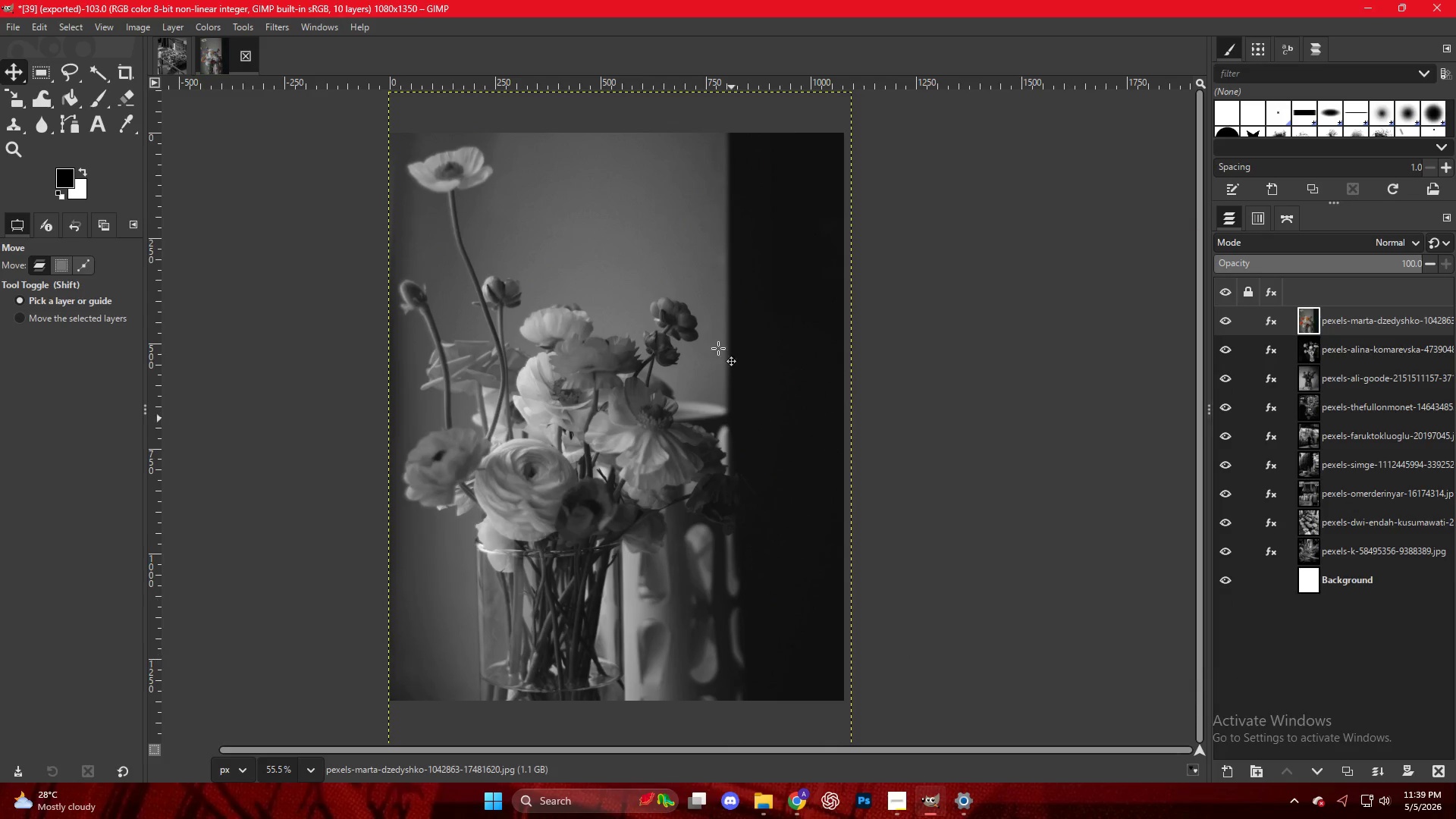 
right_click([714, 342])
 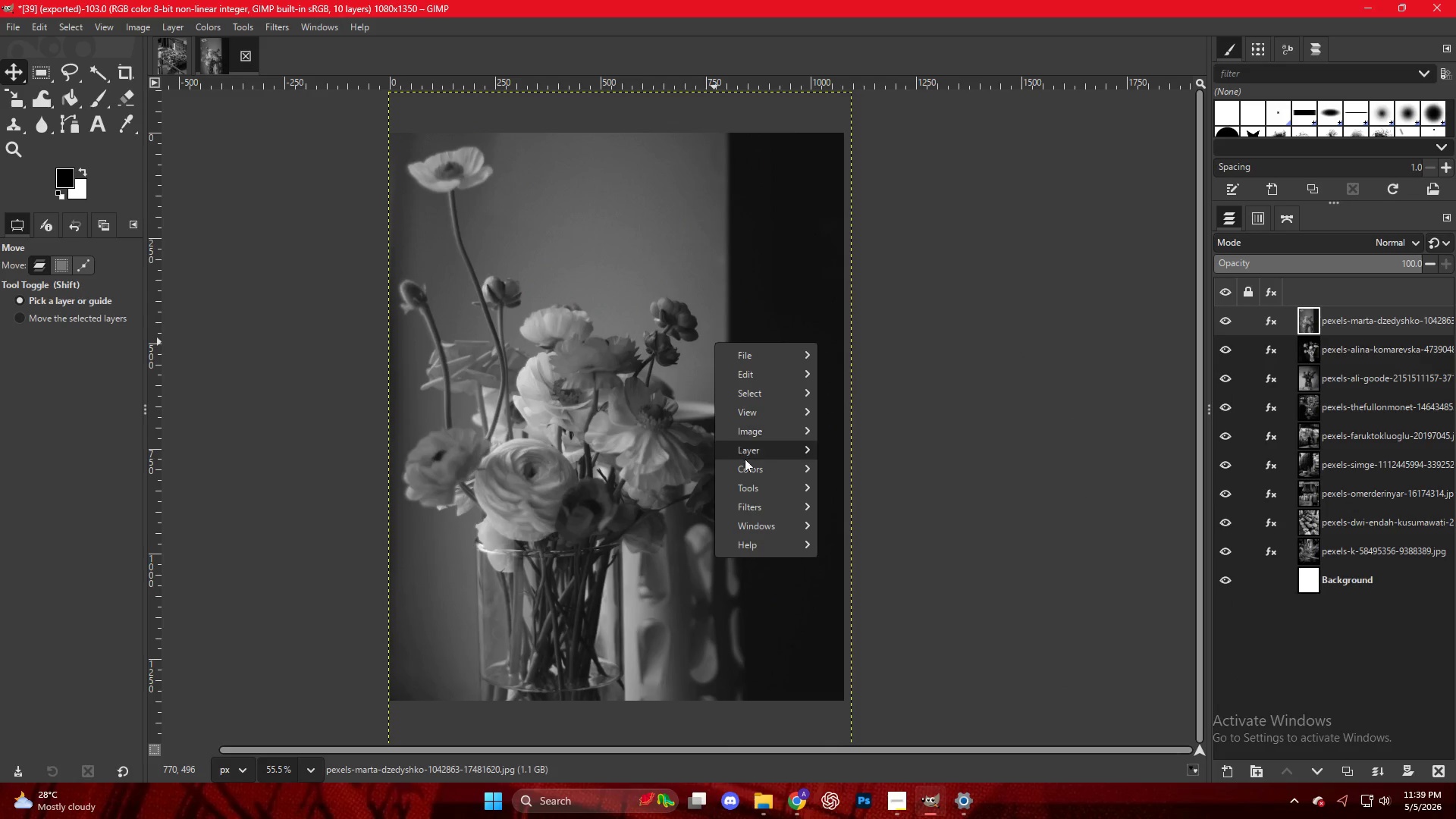 
left_click([752, 472])
 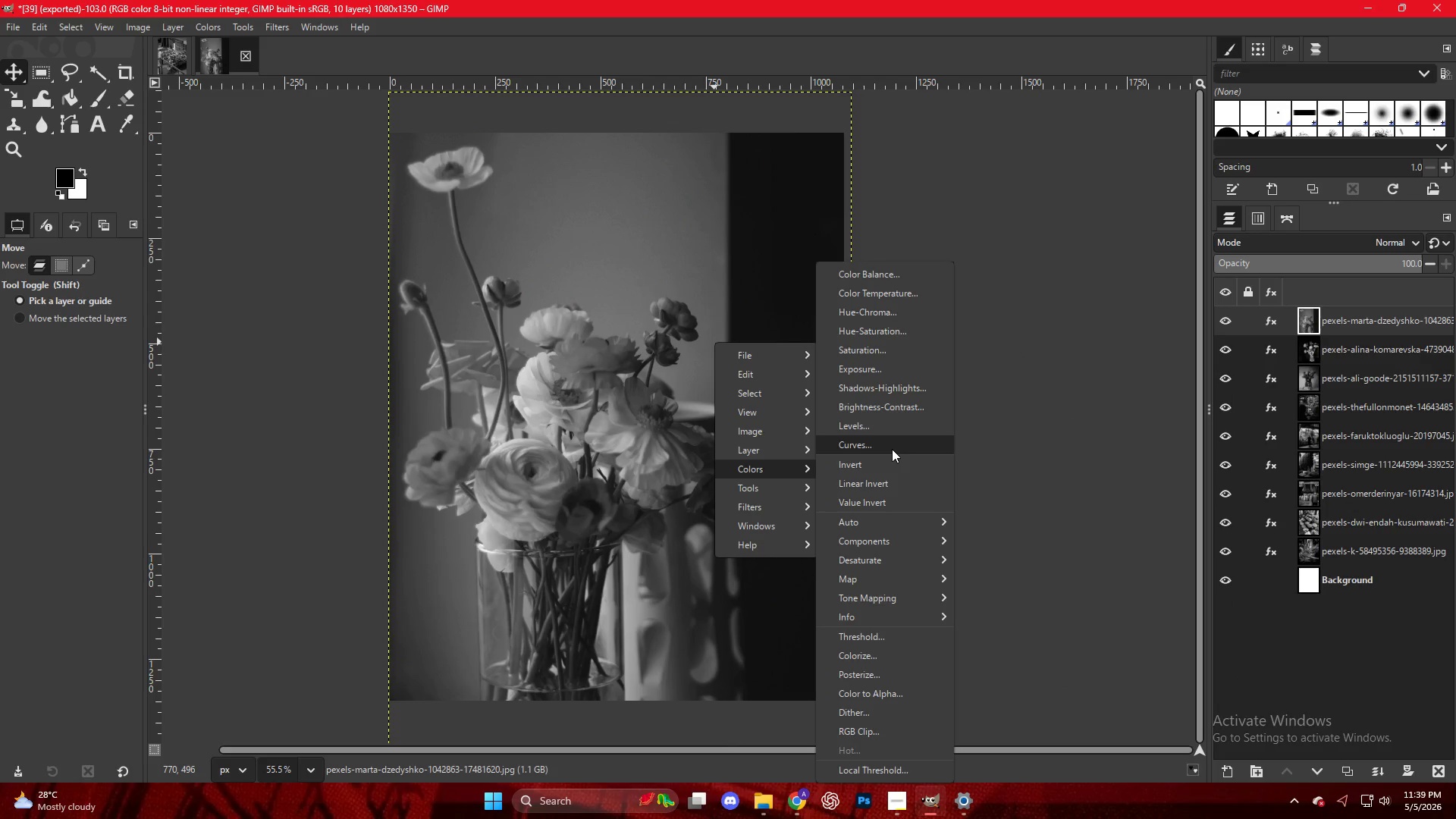 
wait(5.47)
 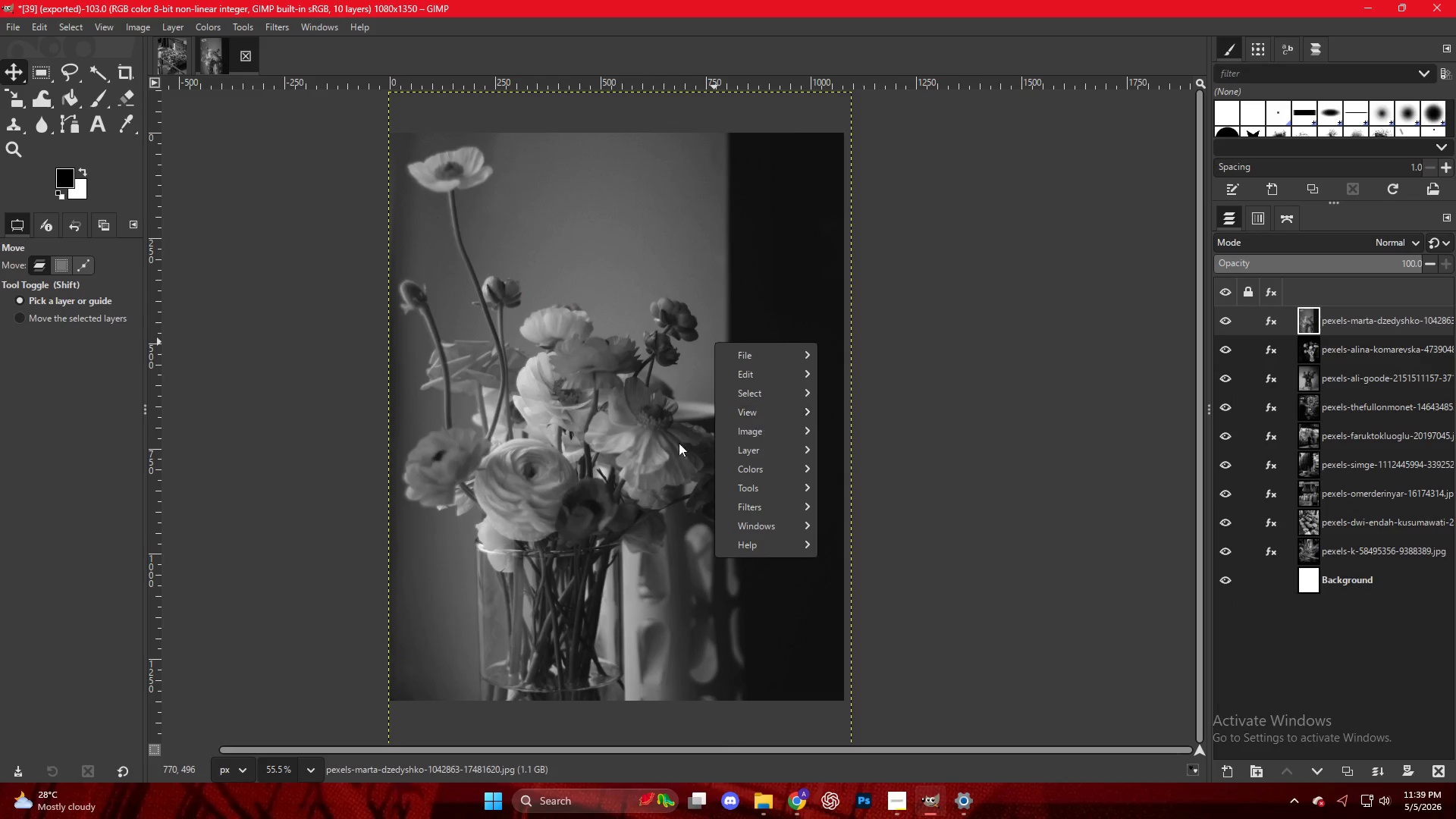 
left_click([886, 432])
 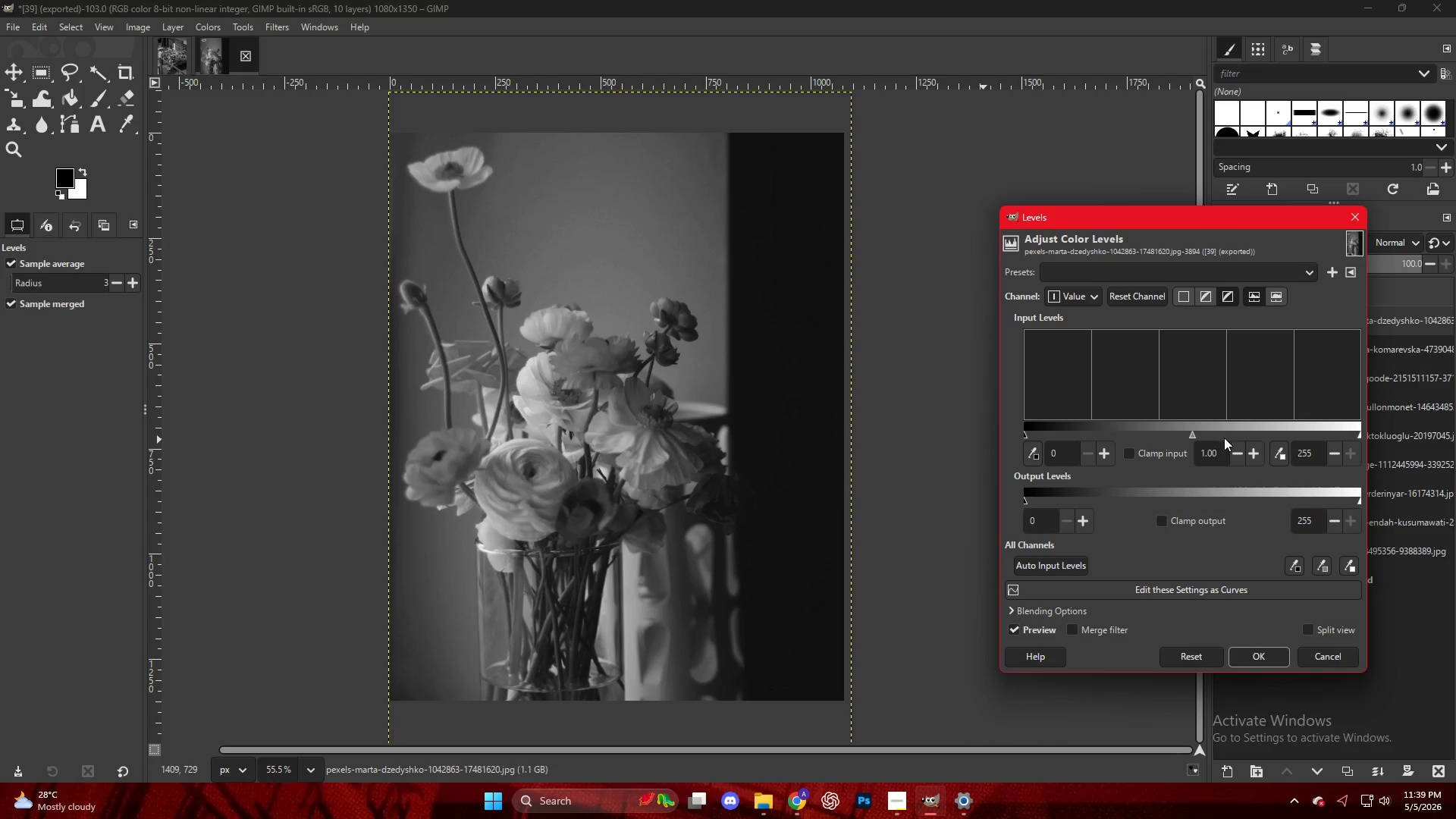 
left_click([1224, 435])
 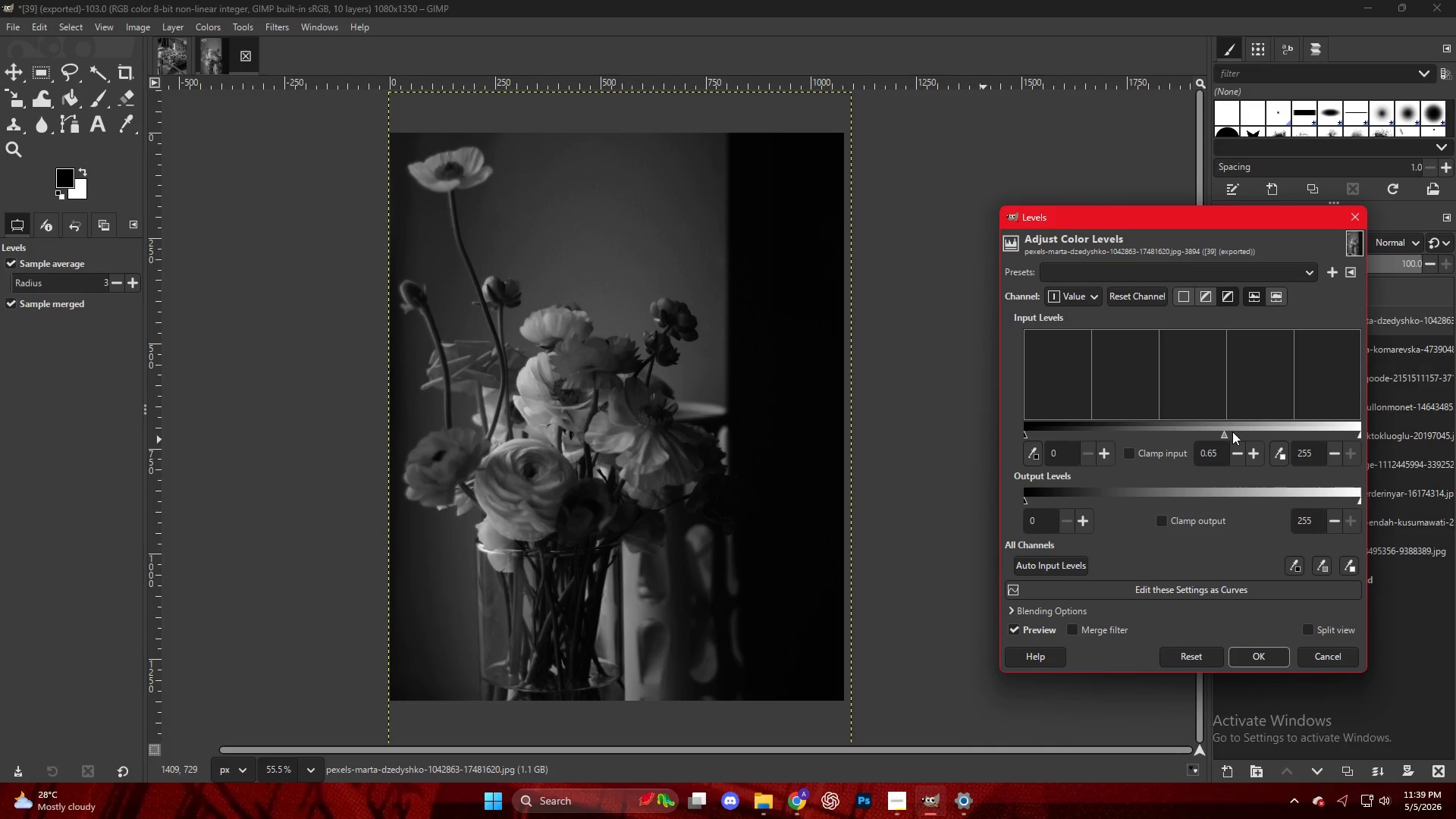 
left_click([1232, 431])
 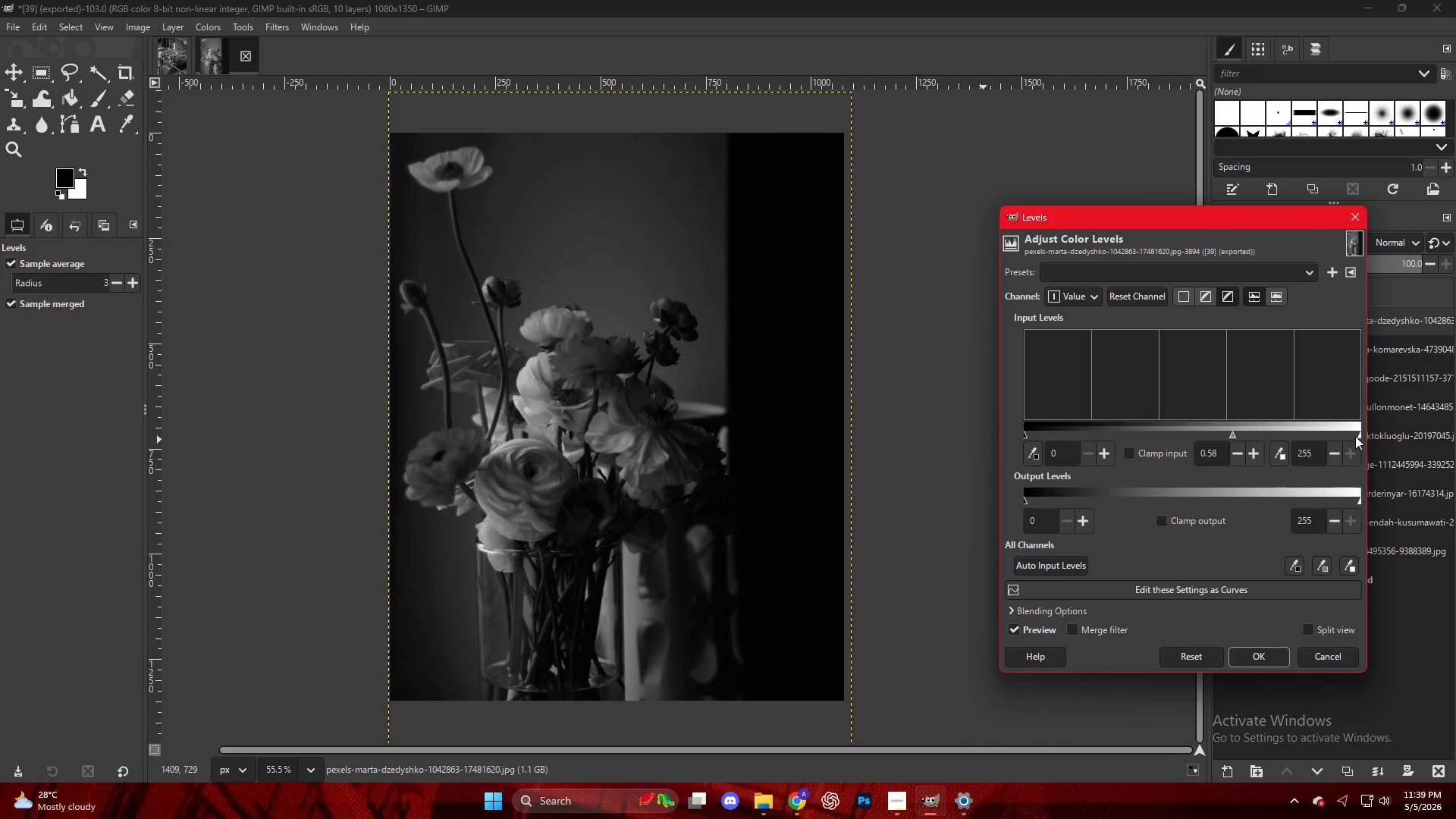 
left_click([1336, 436])
 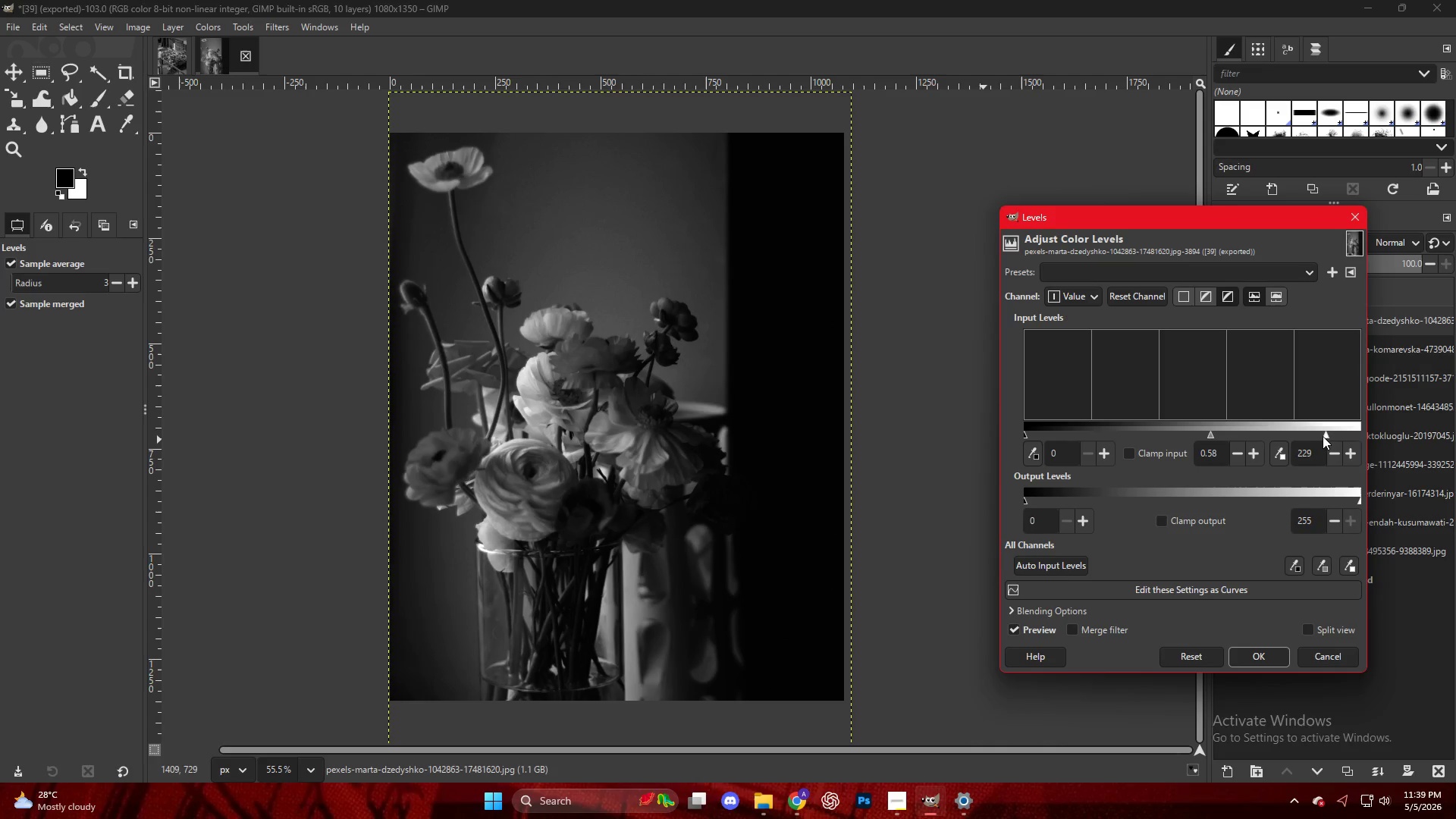 
key(NumpadEnter)
 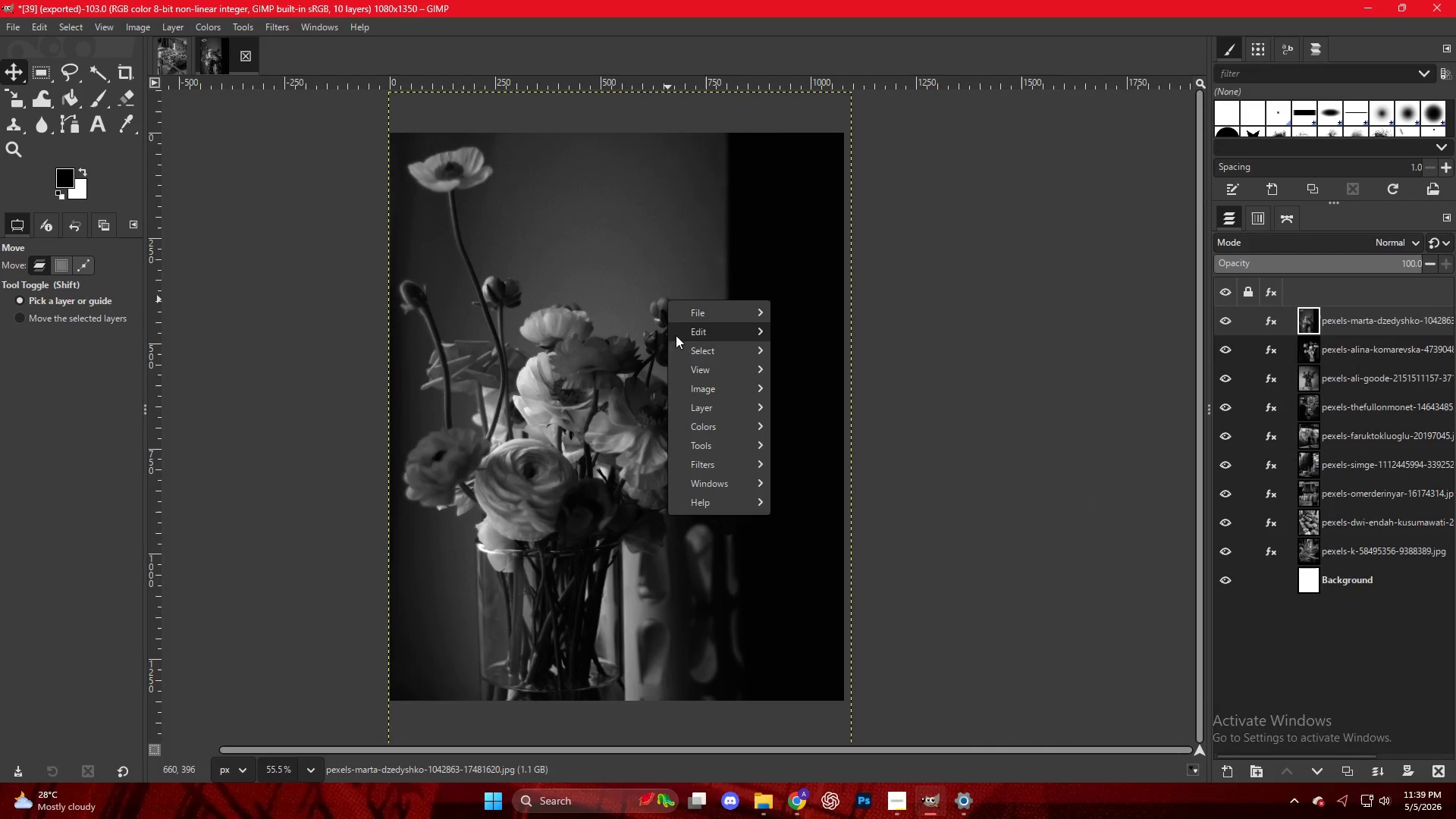 
mouse_move([724, 436])
 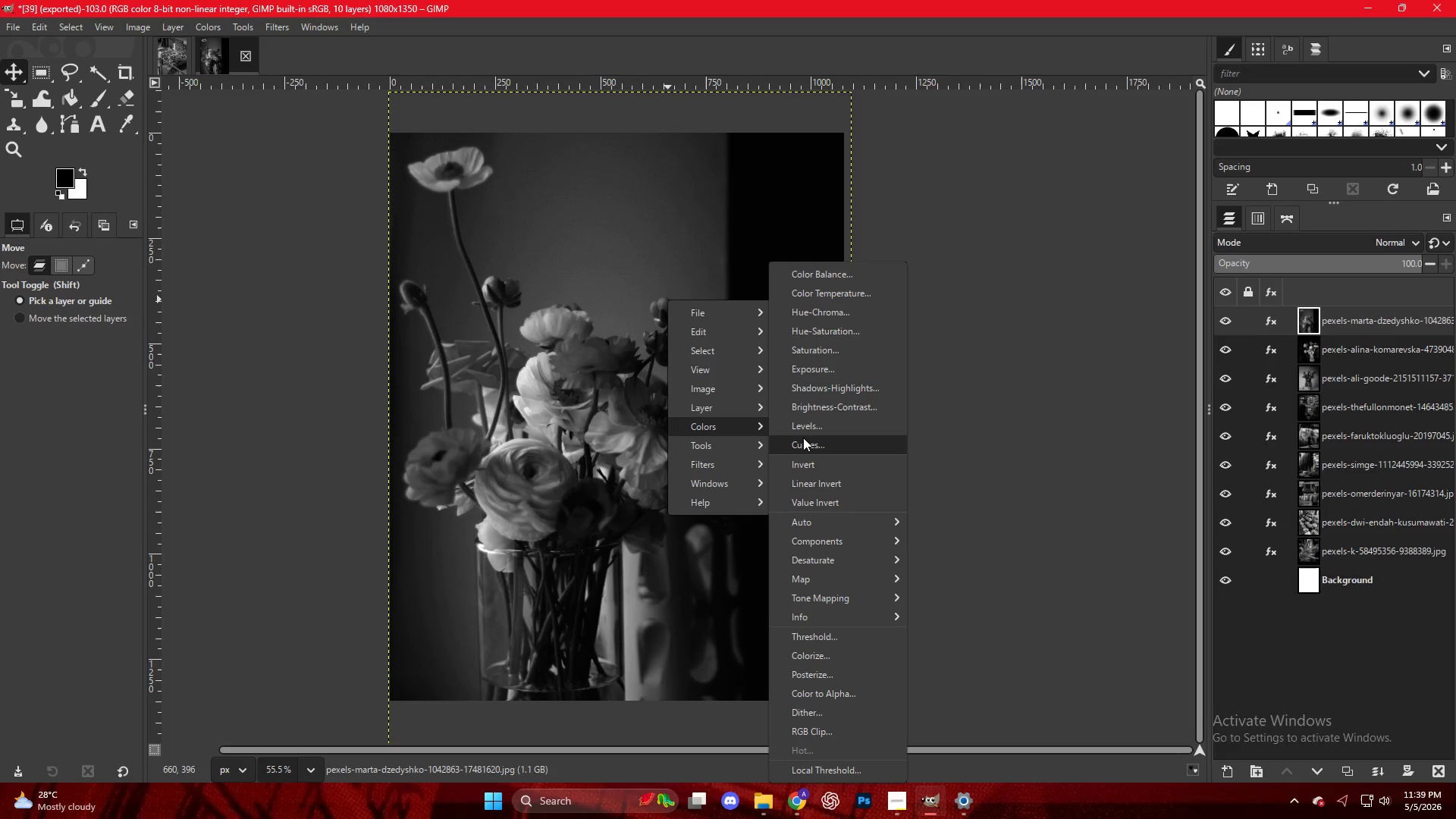 
left_click([804, 438])
 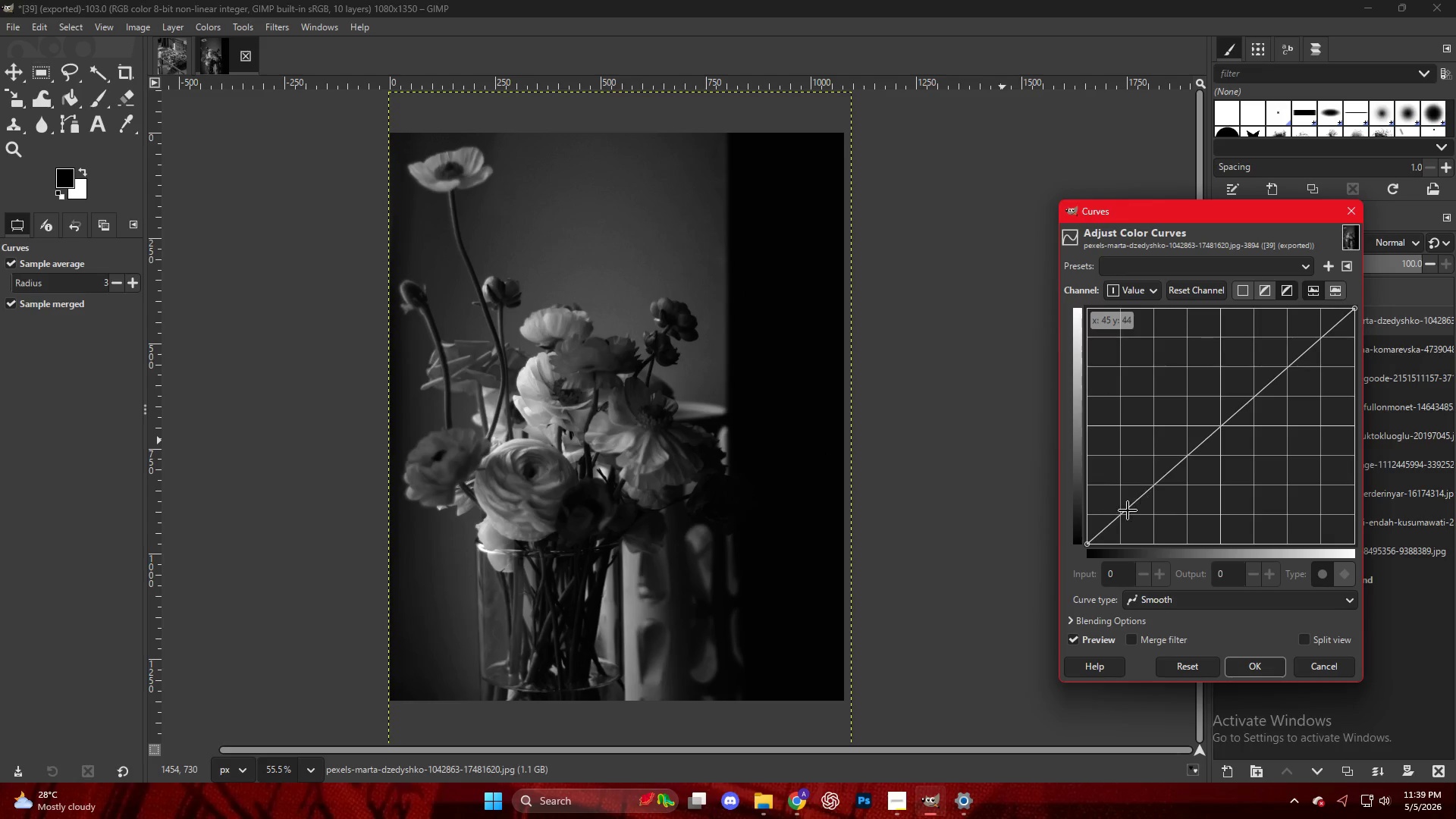 
left_click_drag(start_coordinate=[1119, 516], to_coordinate=[1117, 501])
 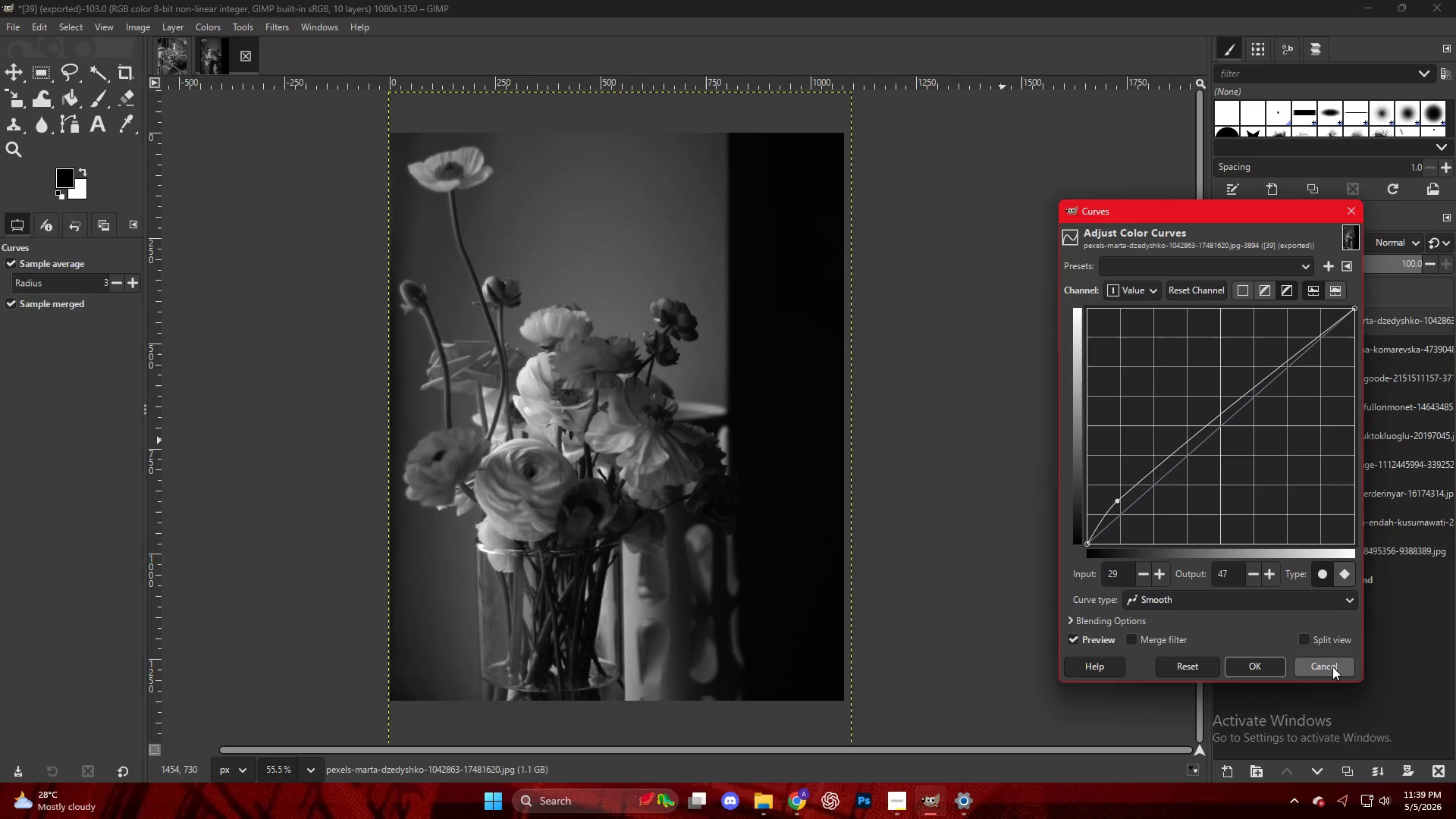 
left_click([1272, 663])
 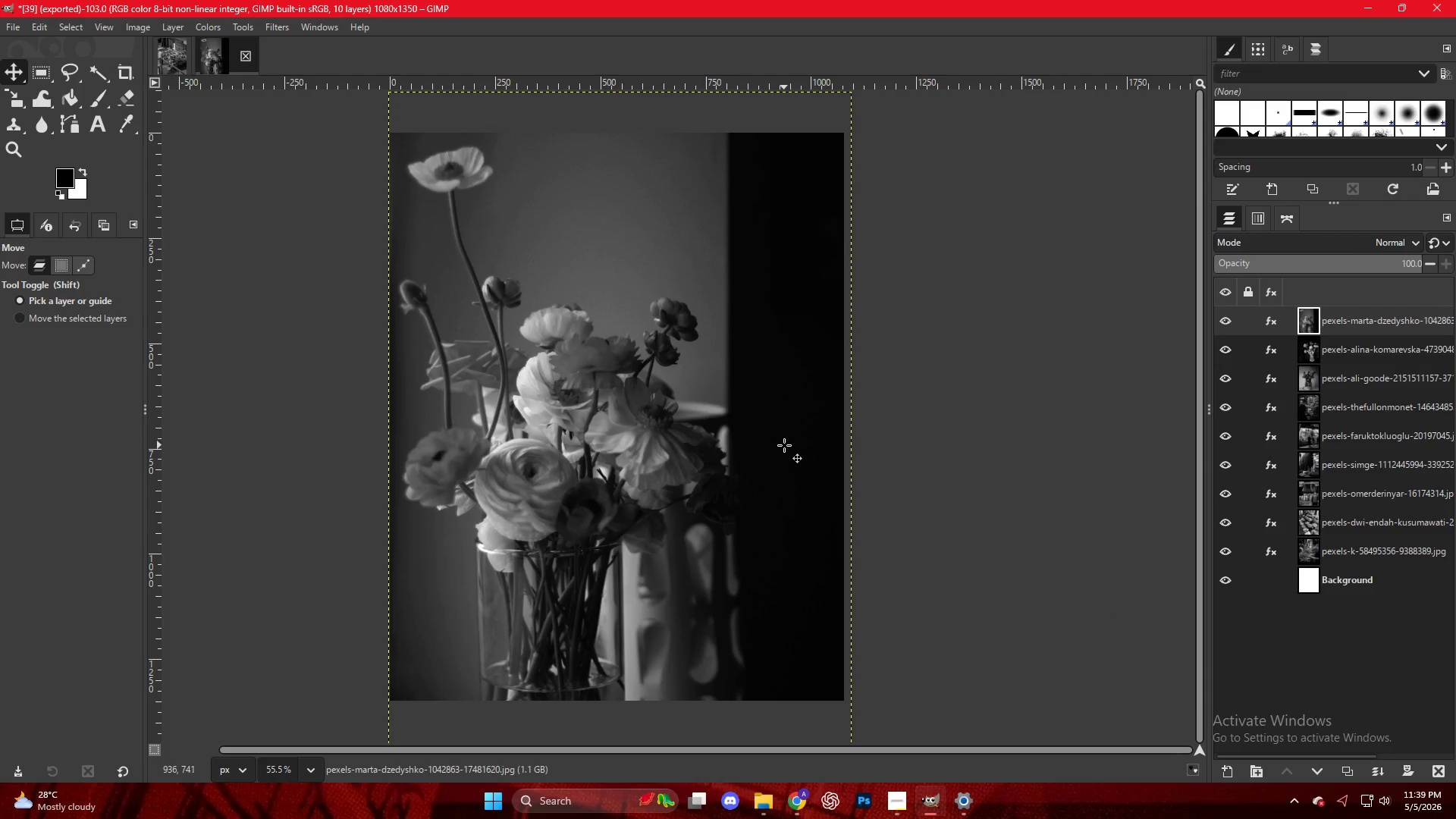 
key(Control+Shift+E)
 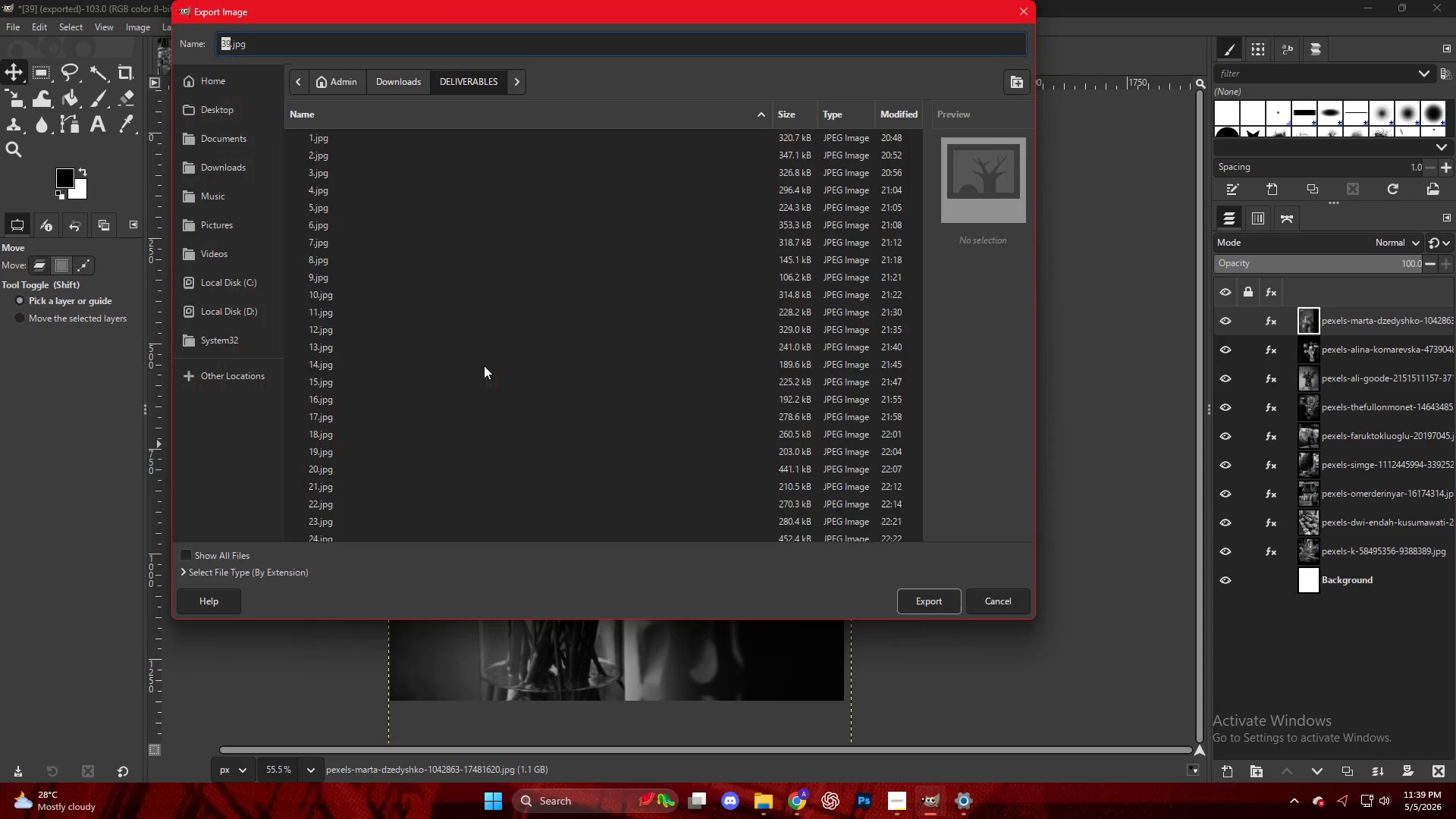 
scroll: coordinate [407, 509], scroll_direction: down, amount: 10.0
 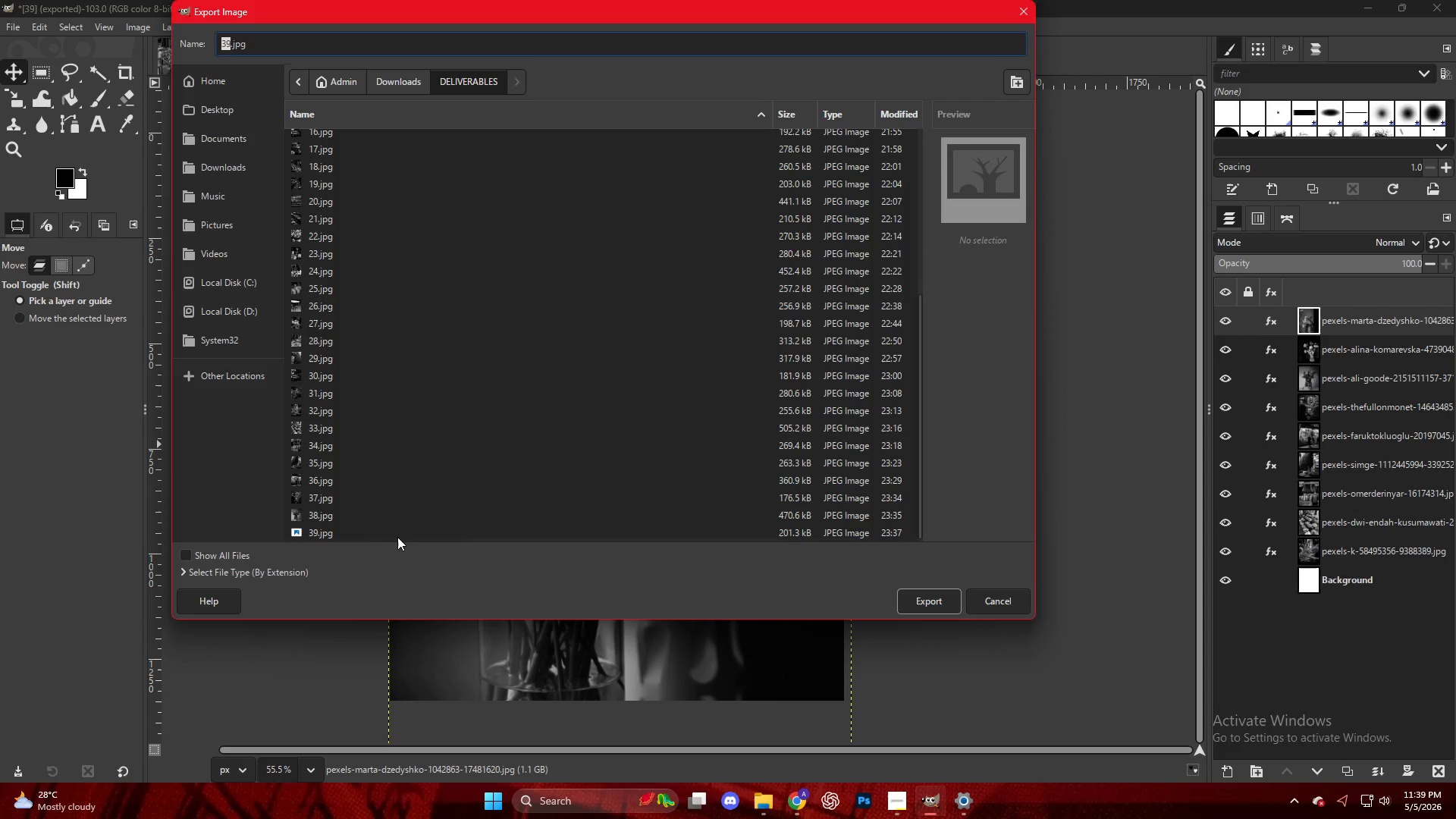 
left_click([398, 538])
 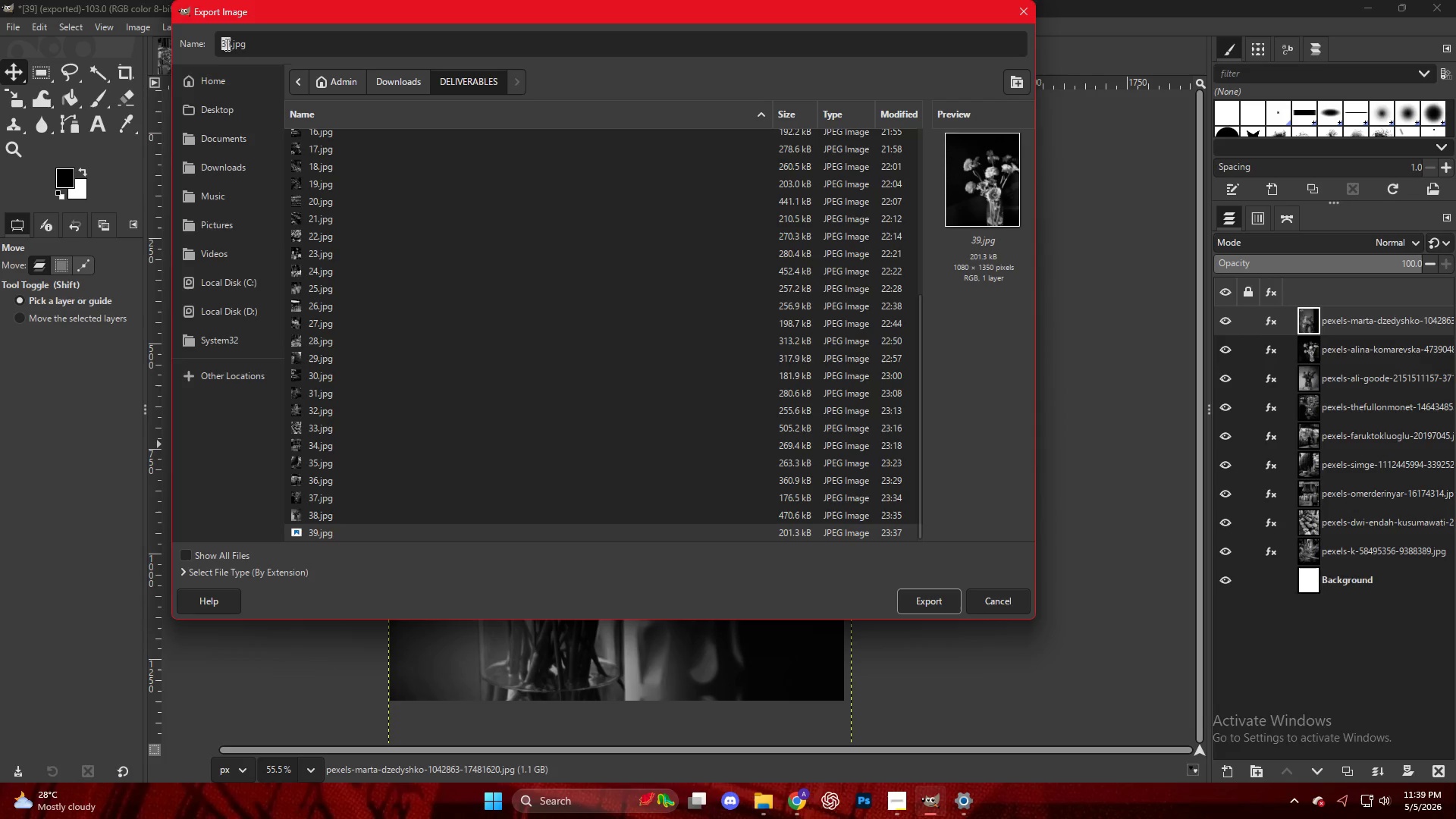 
left_click([229, 42])
 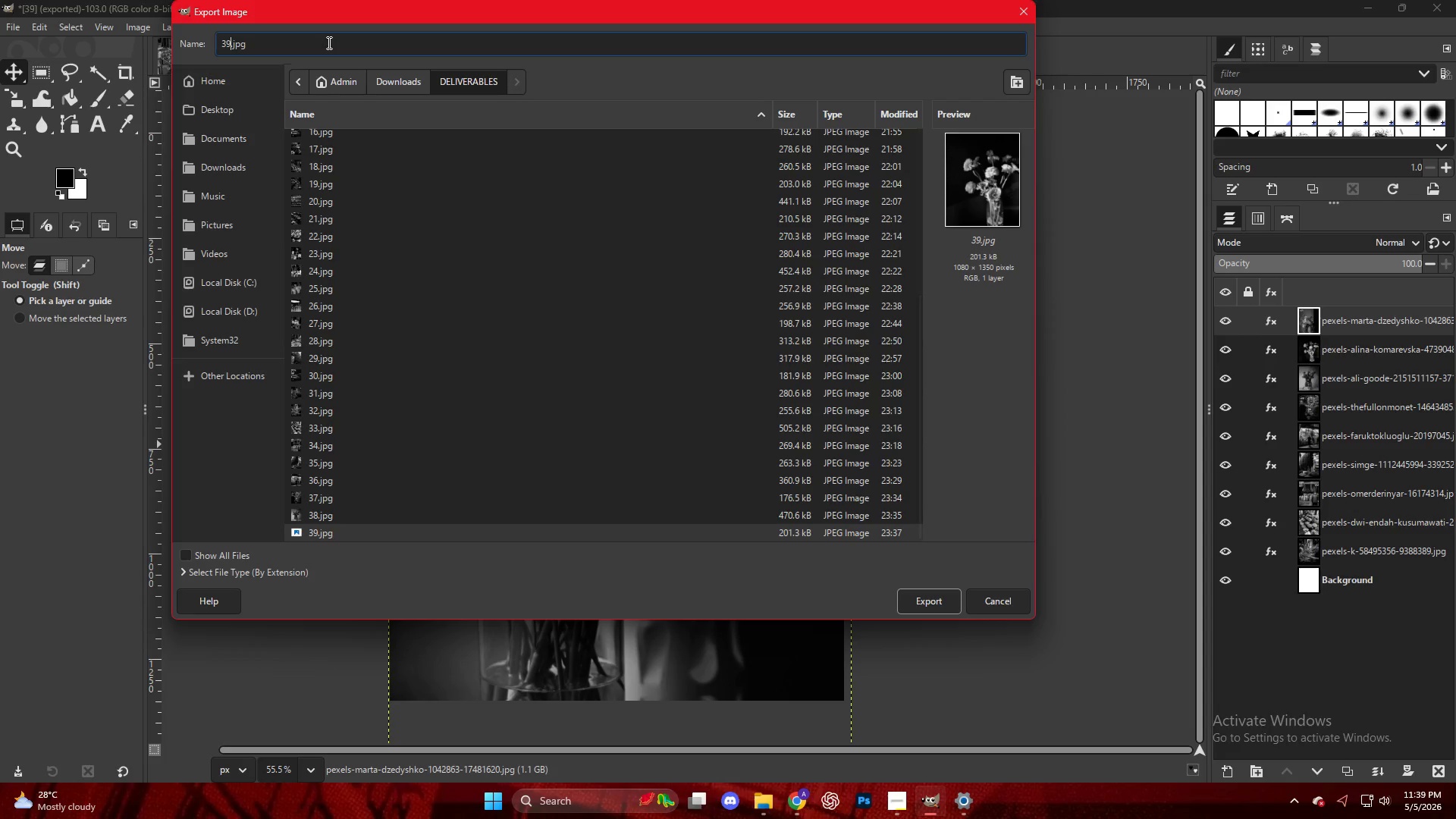 
key(ArrowLeft)
 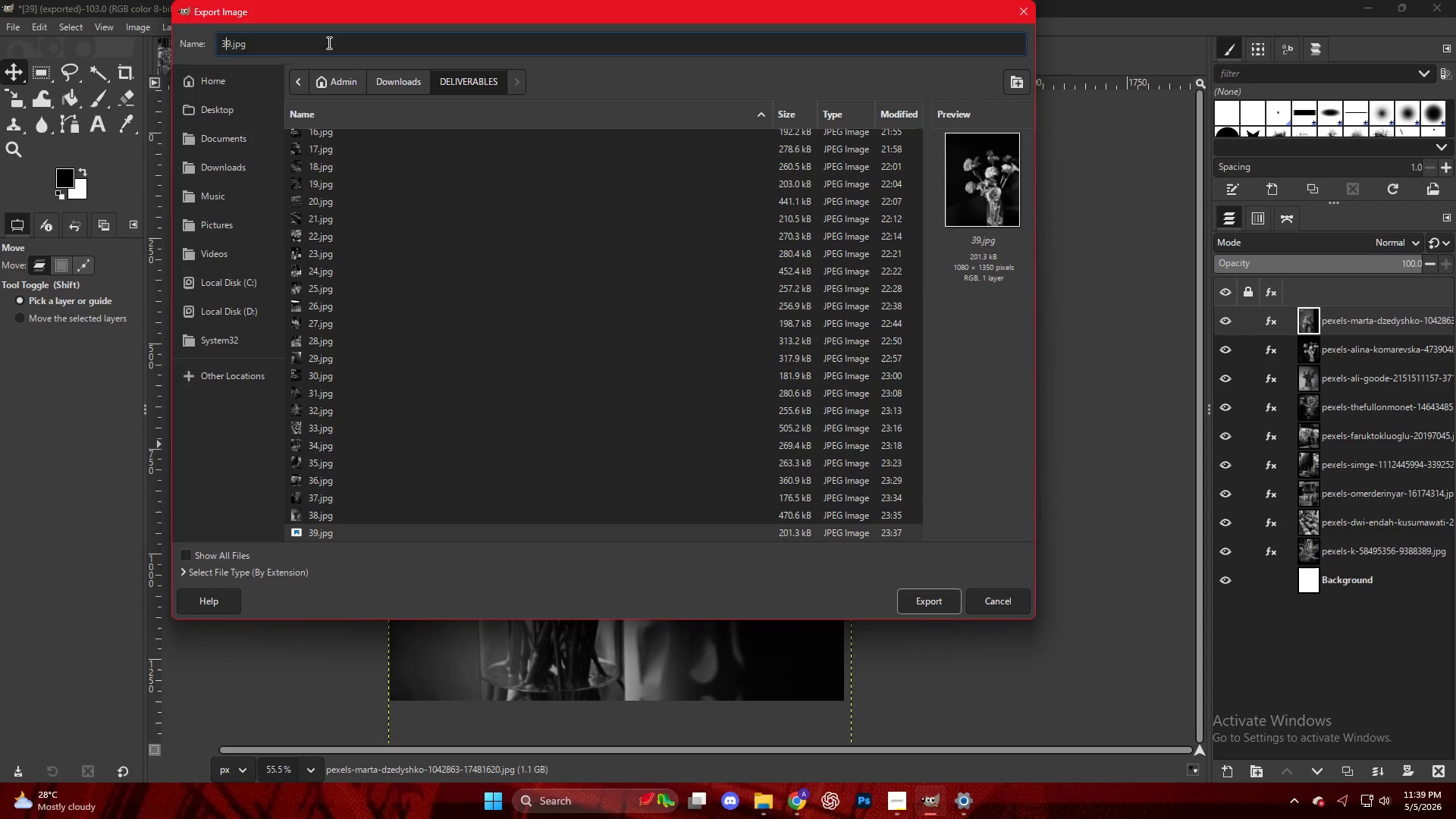 
key(ArrowRight)
 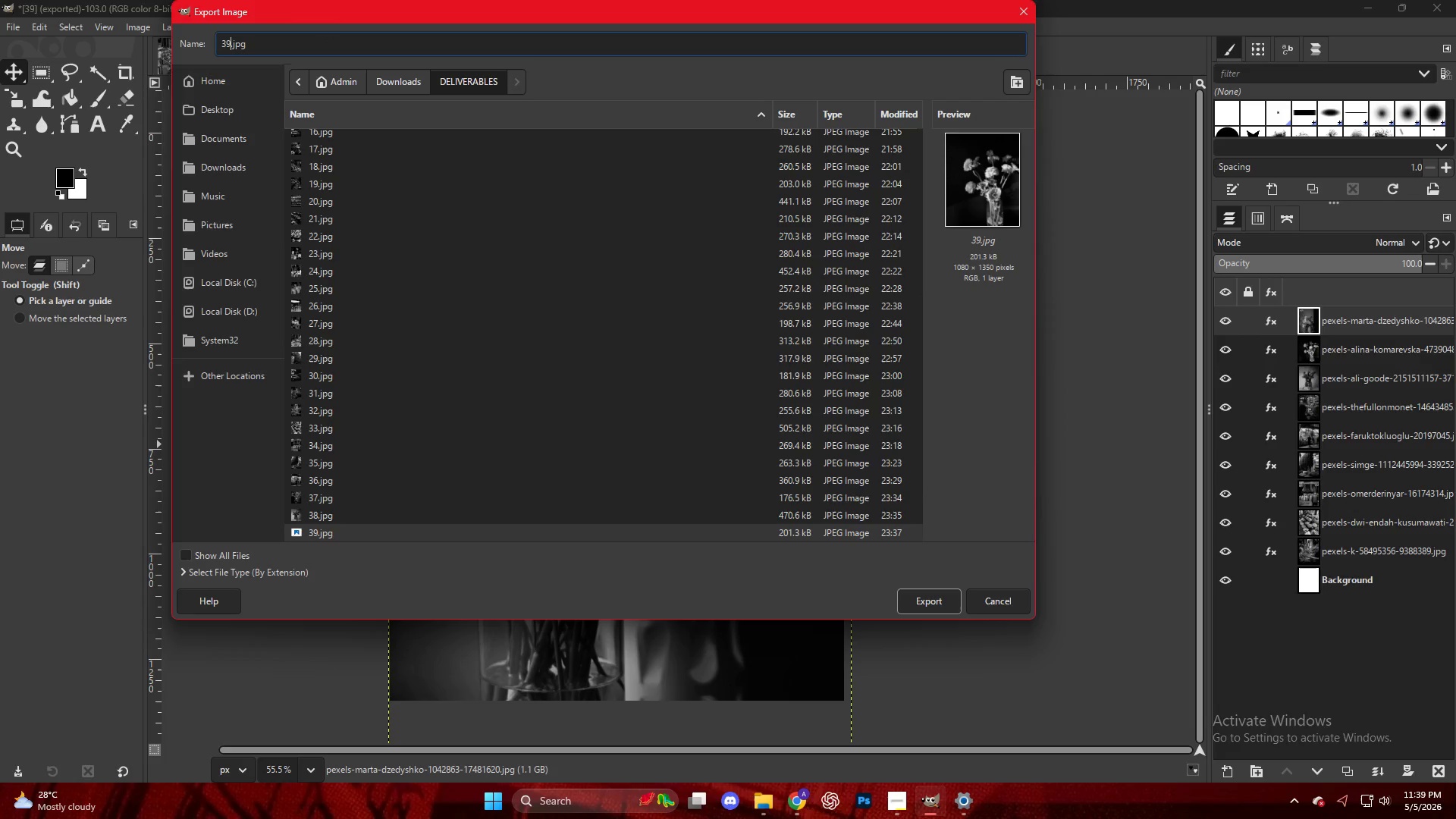 
key(Backspace)
 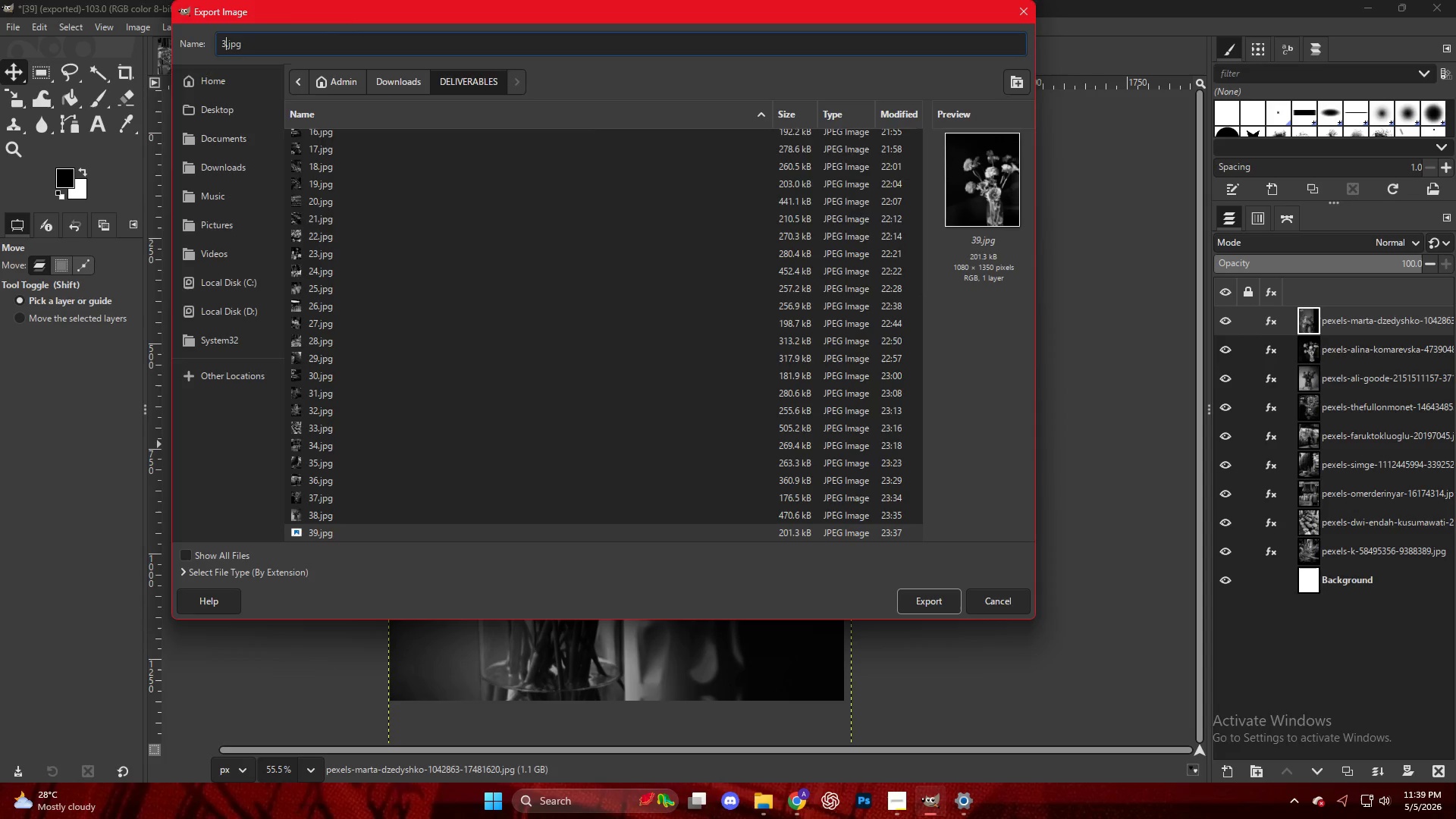 
key(Backspace)
 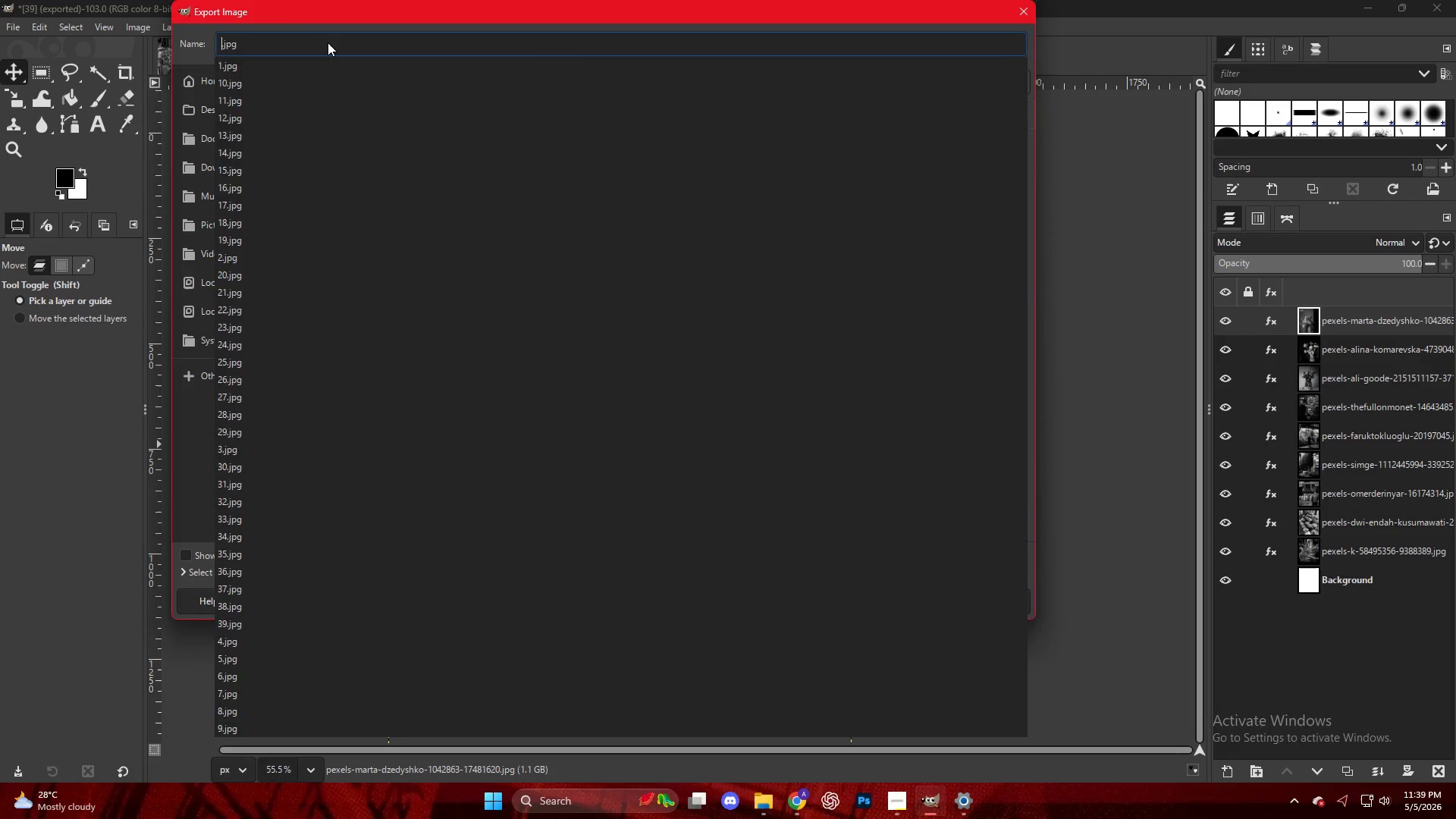 
key(Numpad4)
 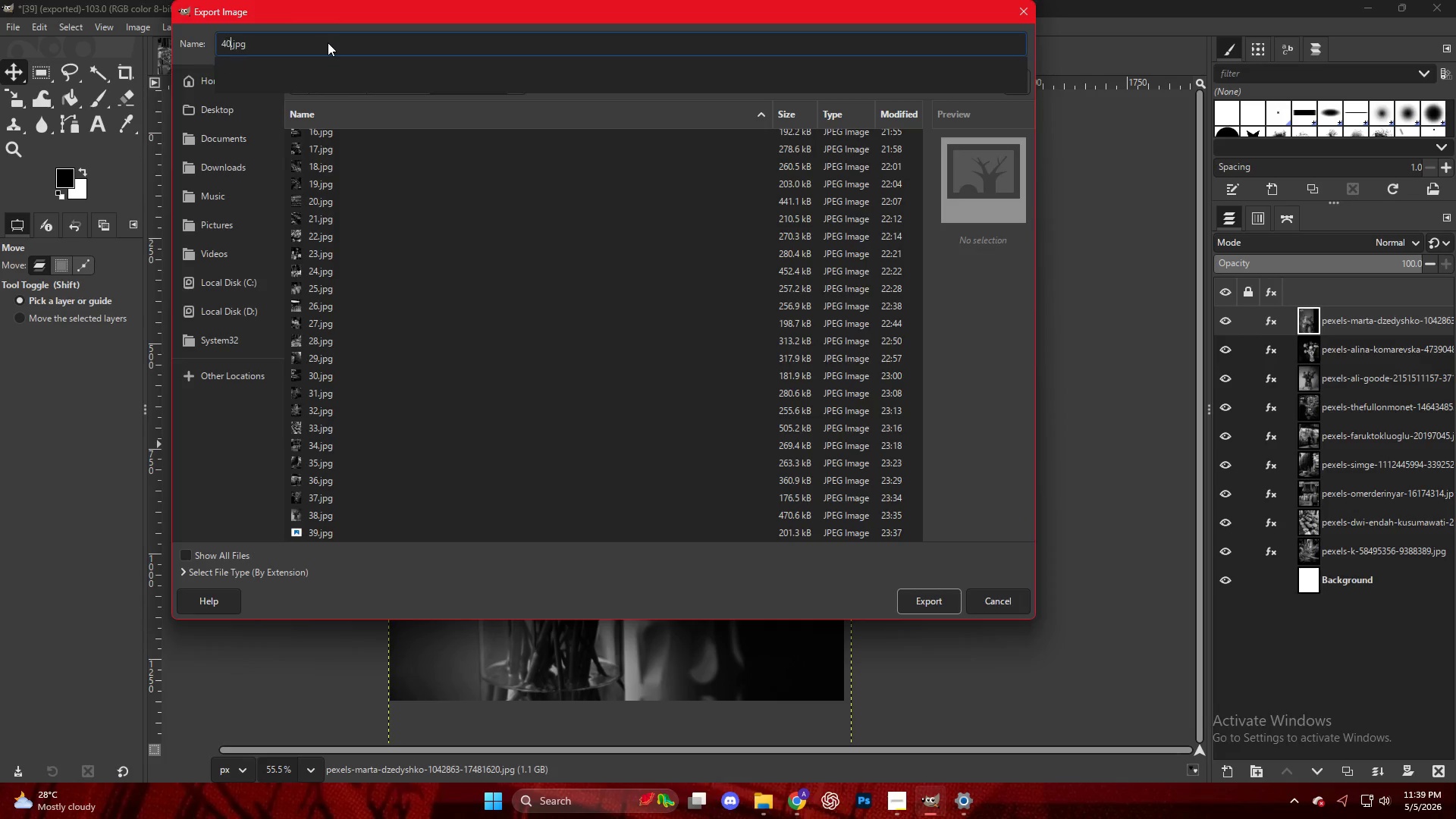 
key(Numpad0)
 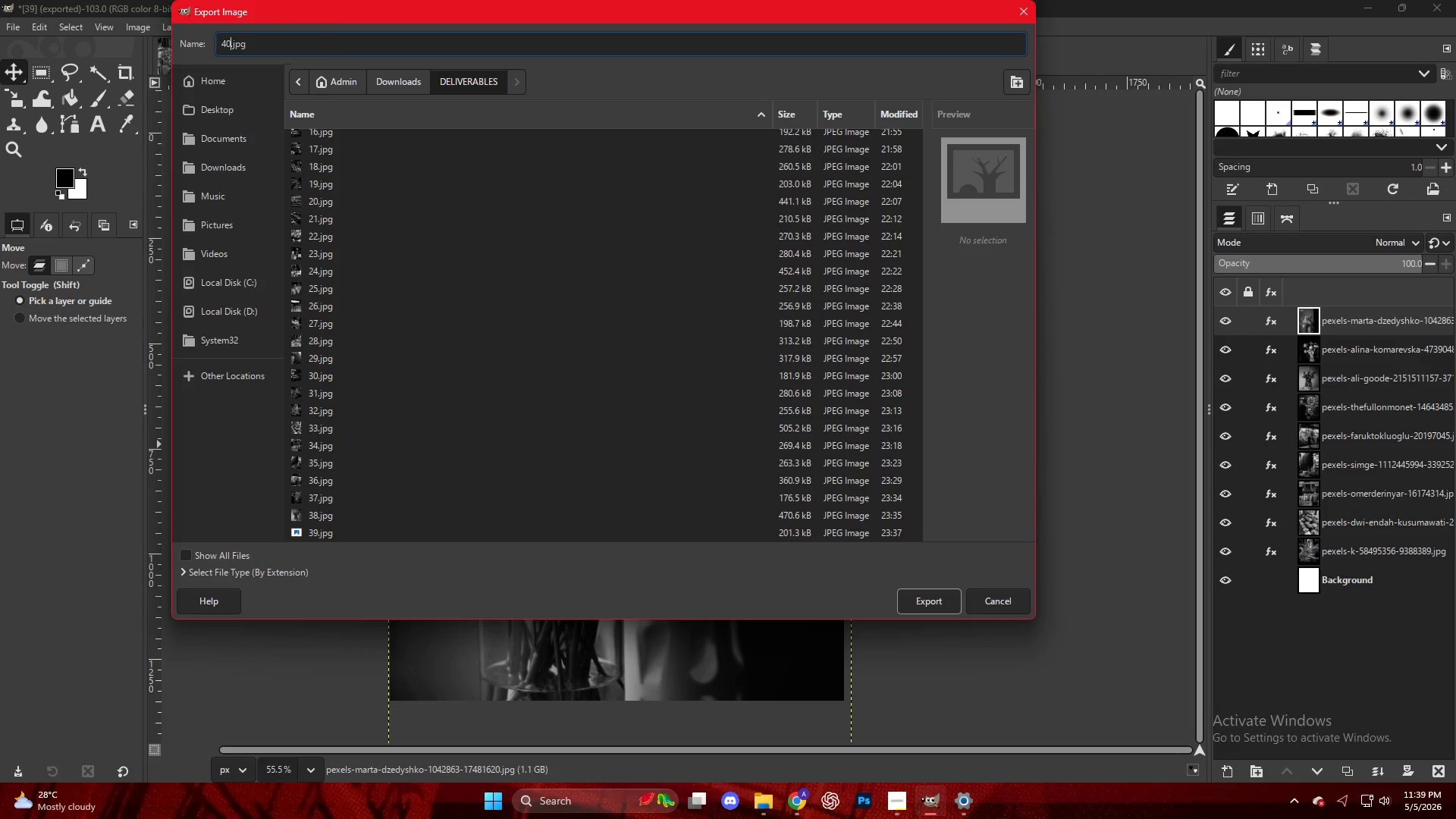 
key(NumpadEnter)
 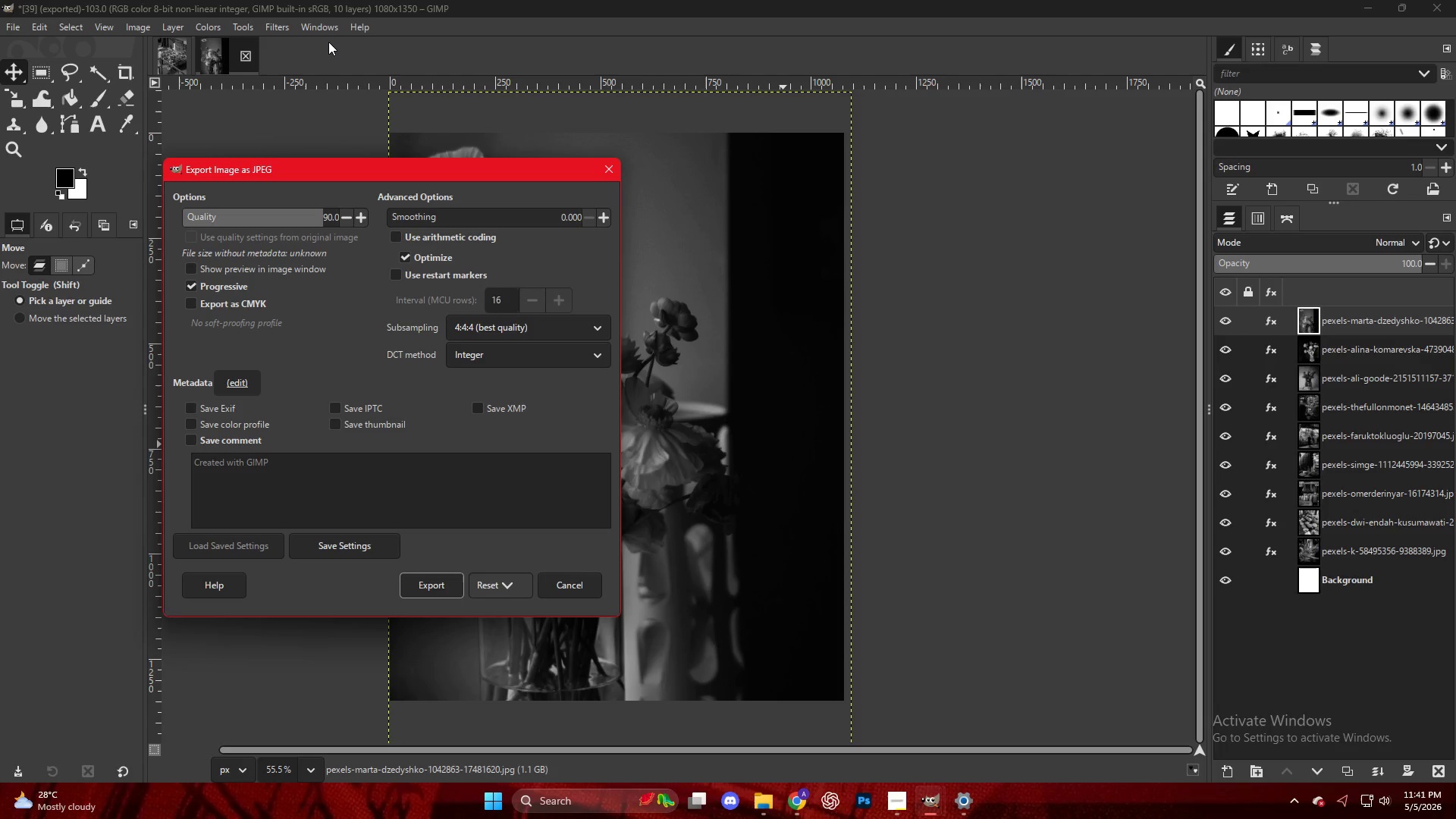 
wait(116.27)
 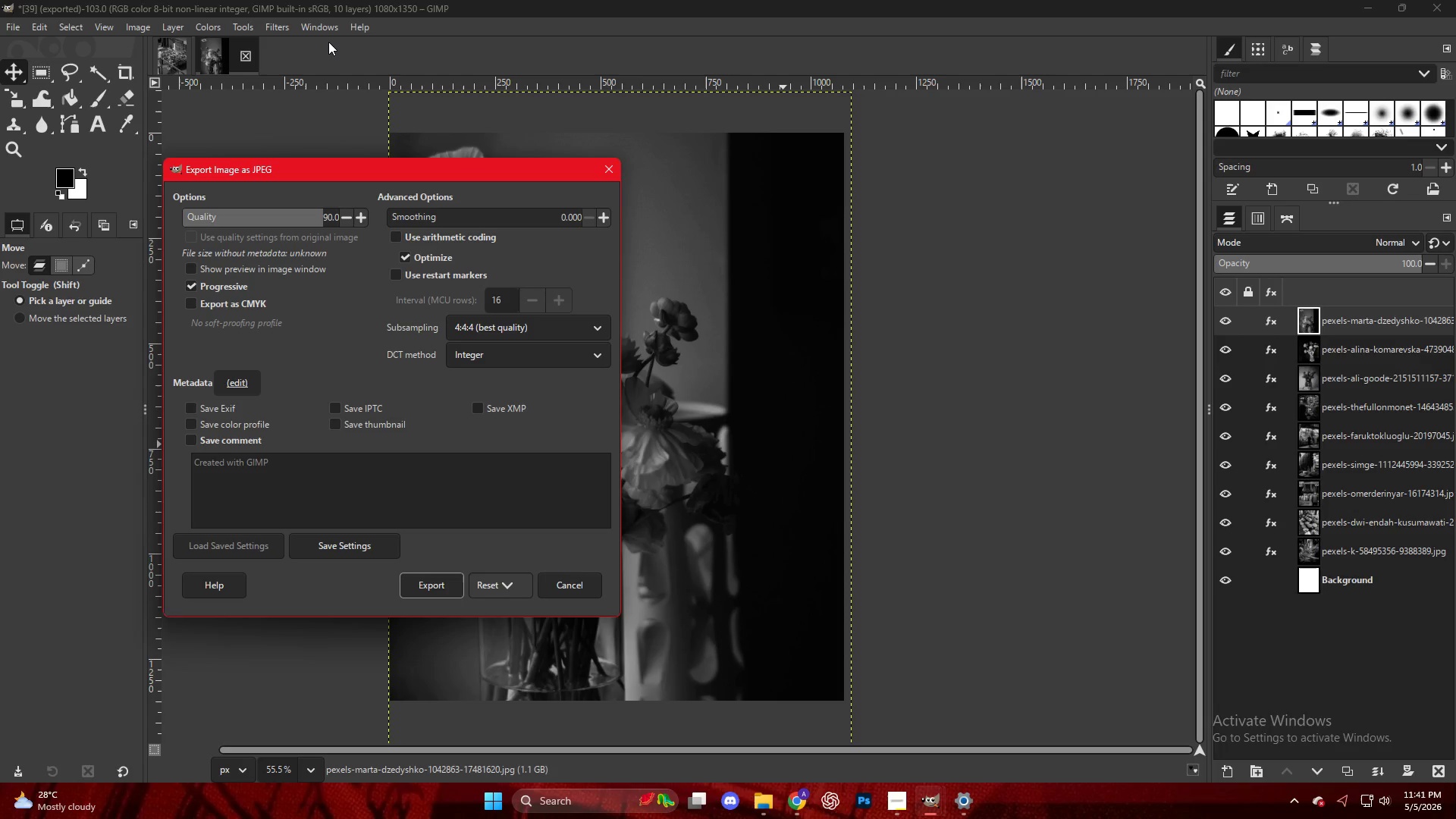 
left_click([427, 576])
 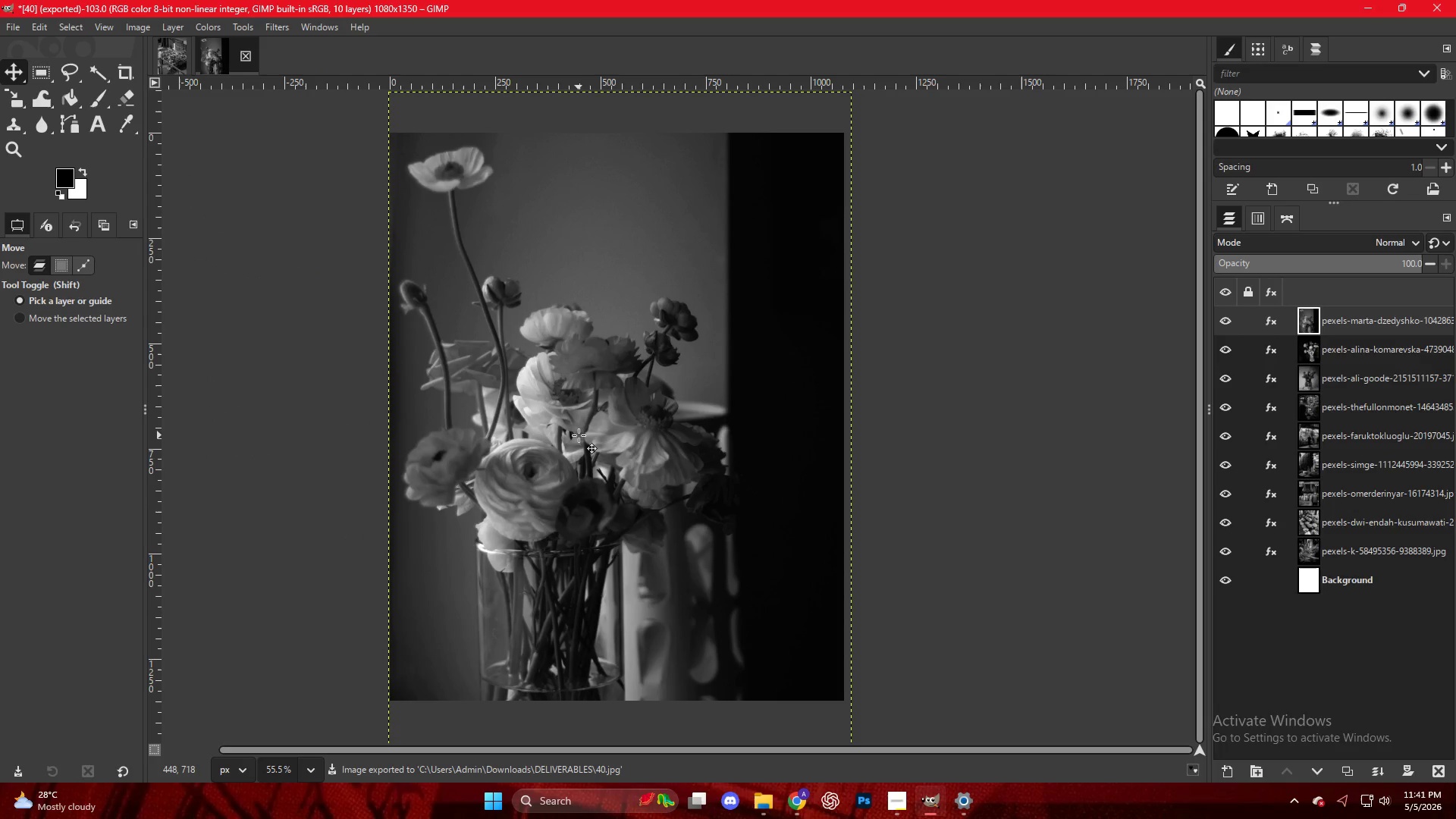 
hold_key(key=ControlLeft, duration=0.77)
scroll: coordinate [606, 415], scroll_direction: none, amount: 0.0
 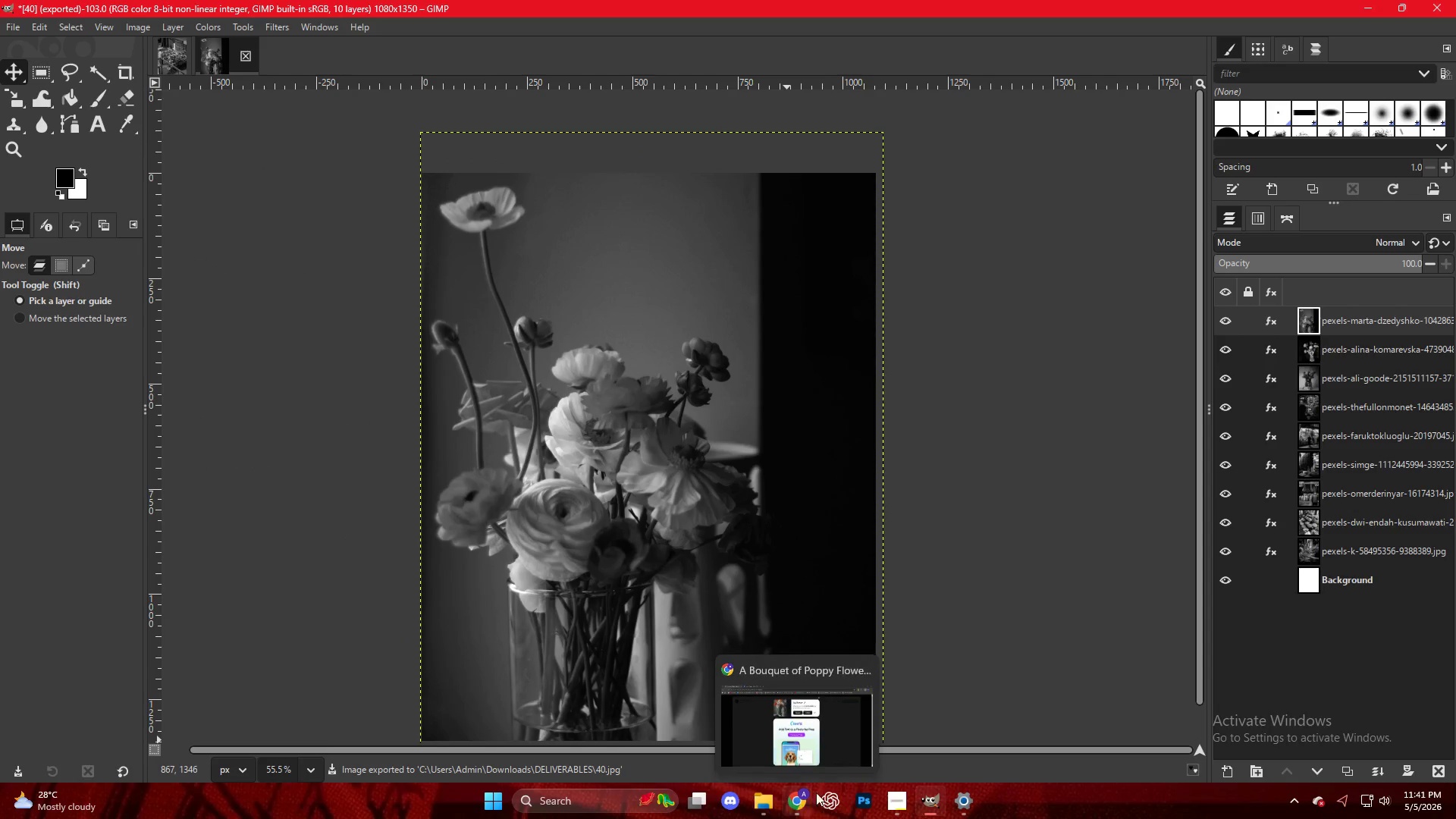 
left_click([930, 803])
 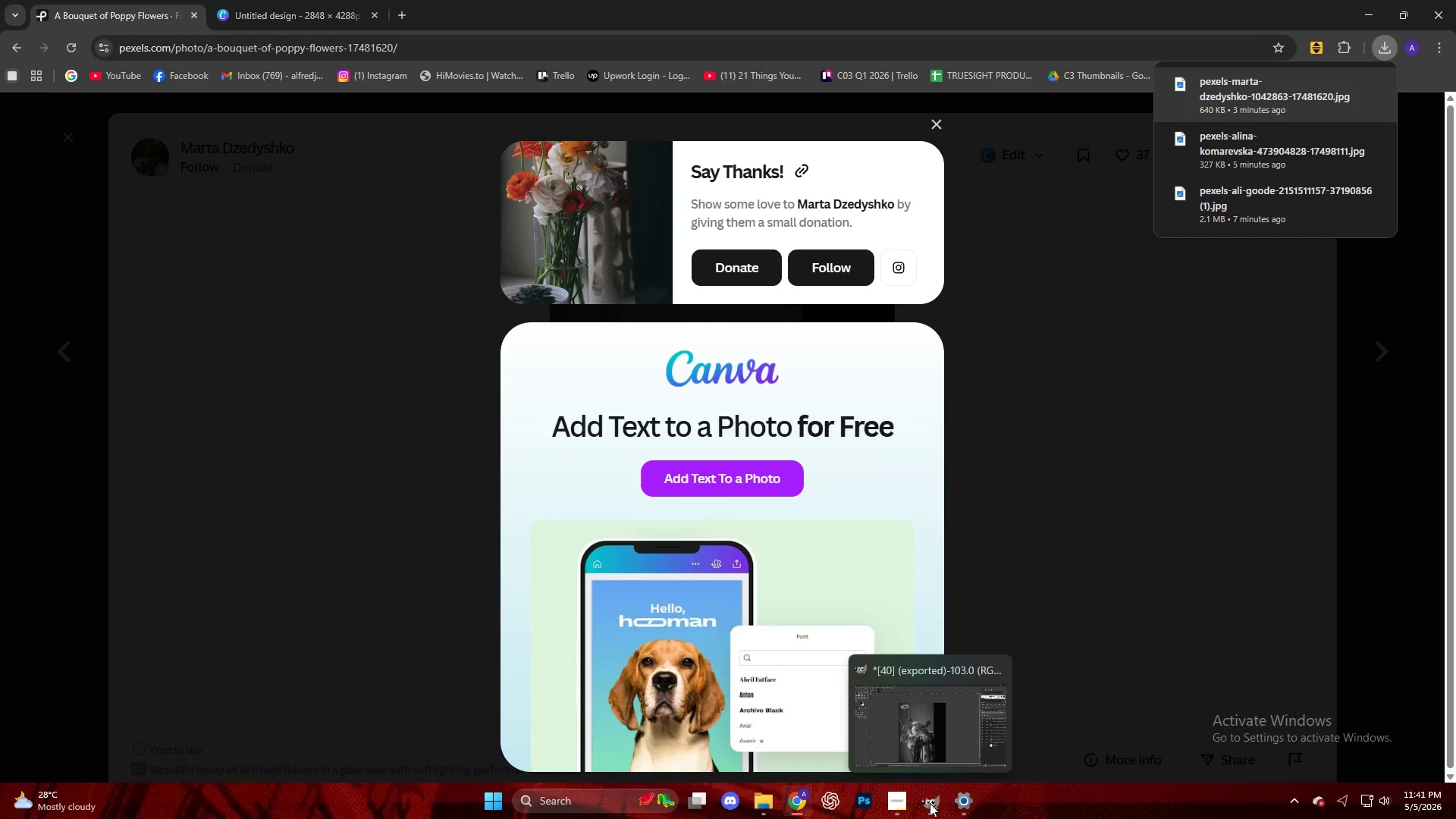 
left_click([930, 803])
 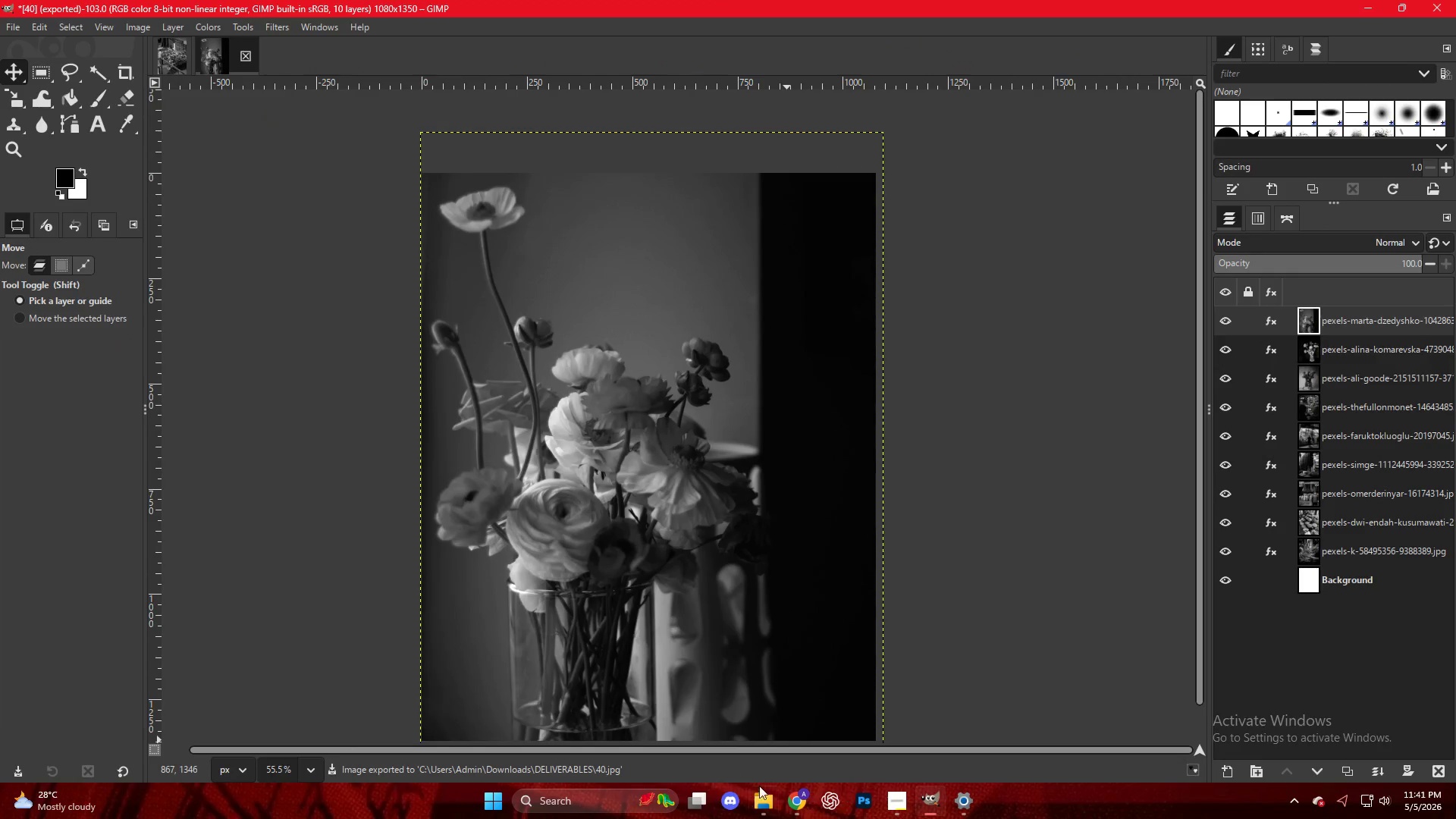 
mouse_move([819, 802])
 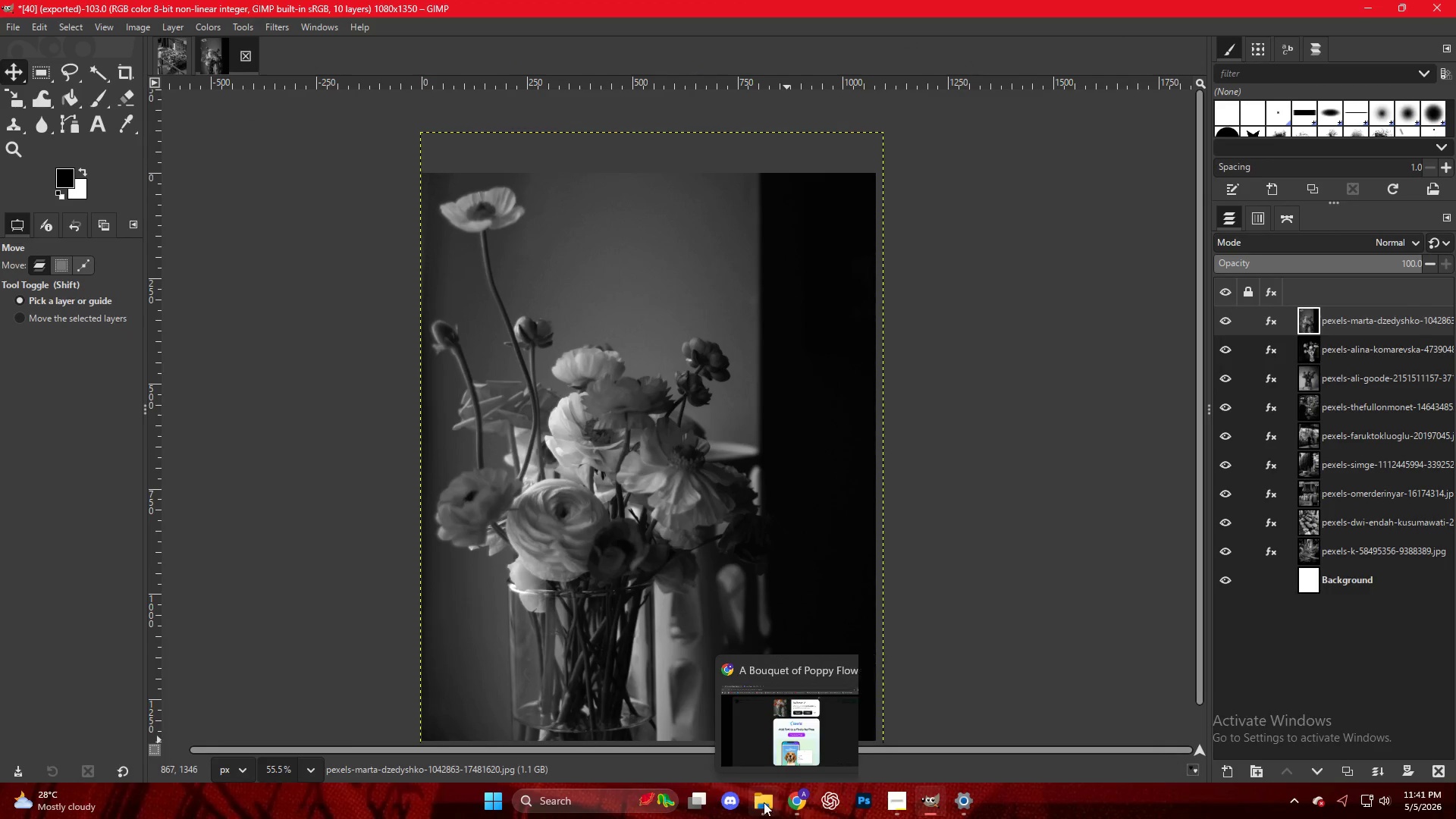 
left_click([764, 802])
 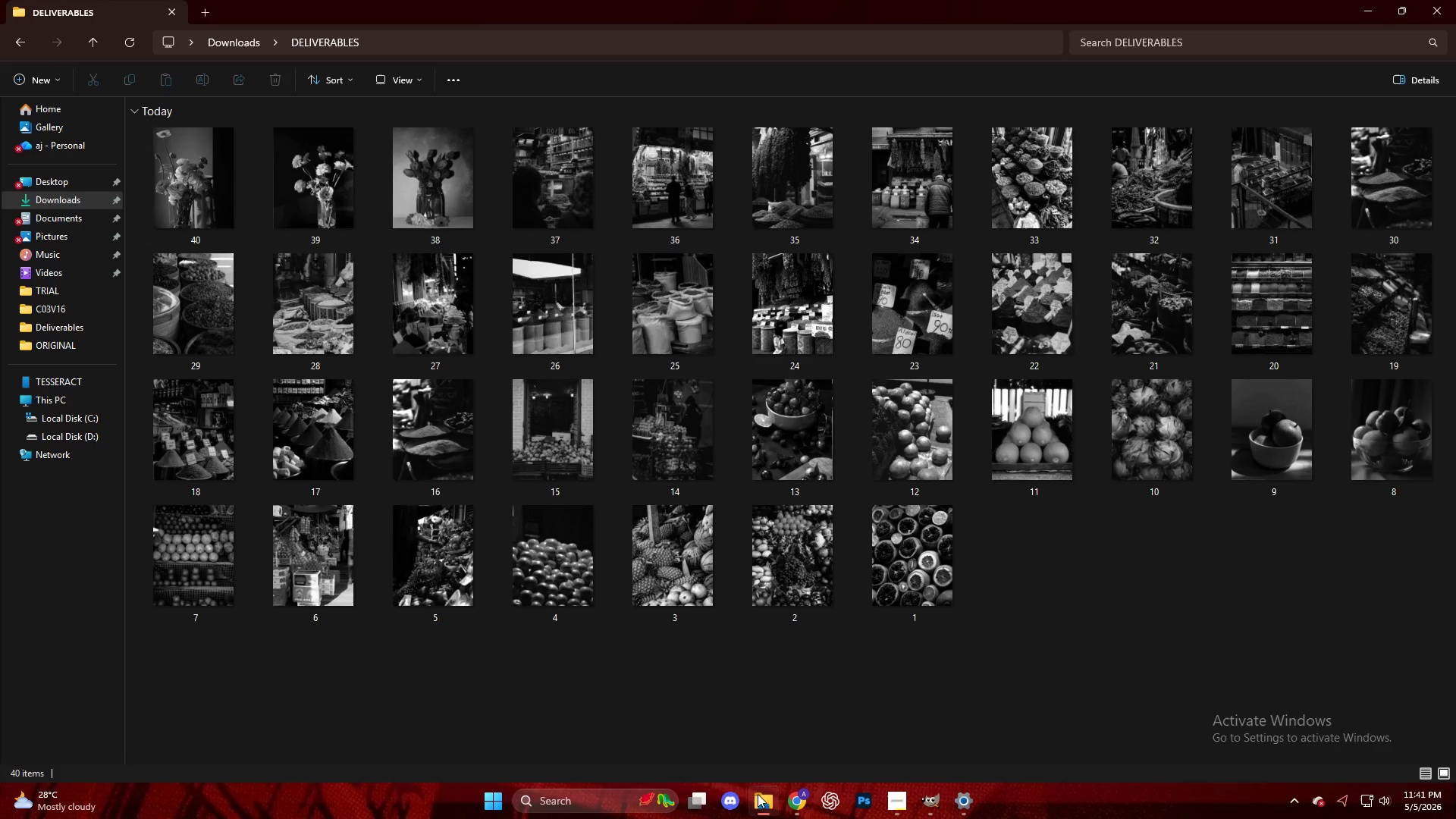 
left_click([808, 692])
 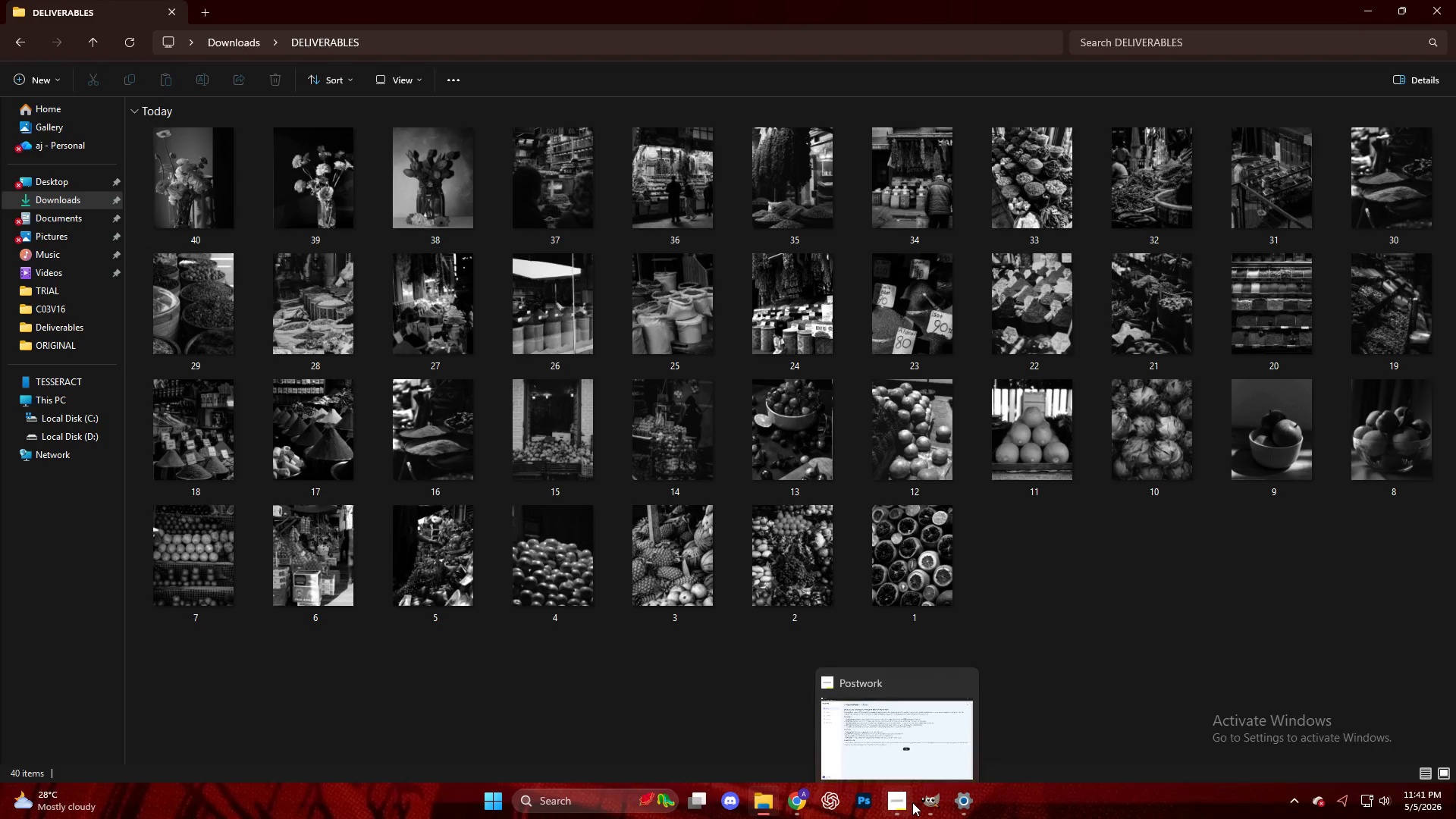 
left_click([887, 801])